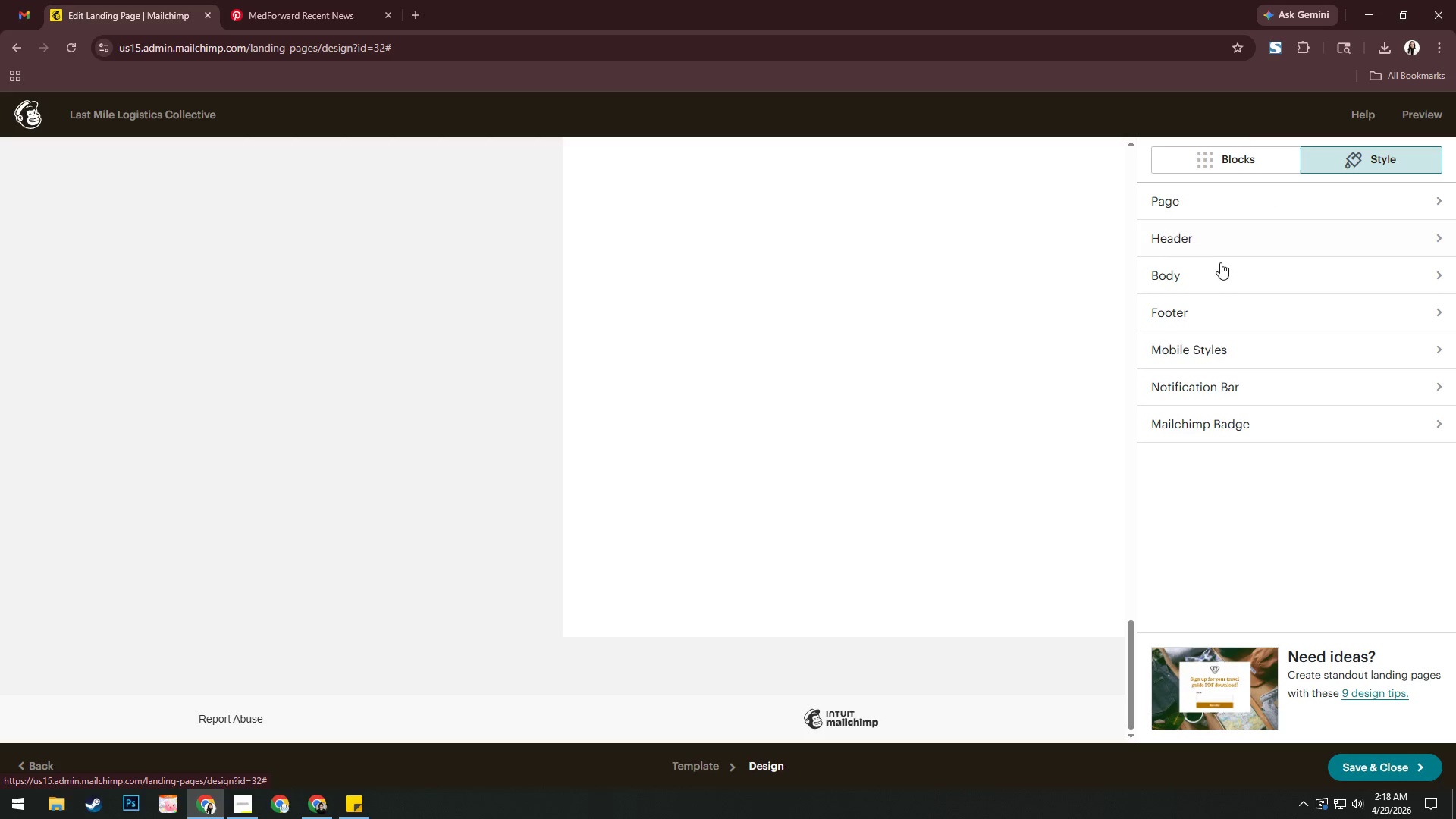 
left_click([1216, 204])
 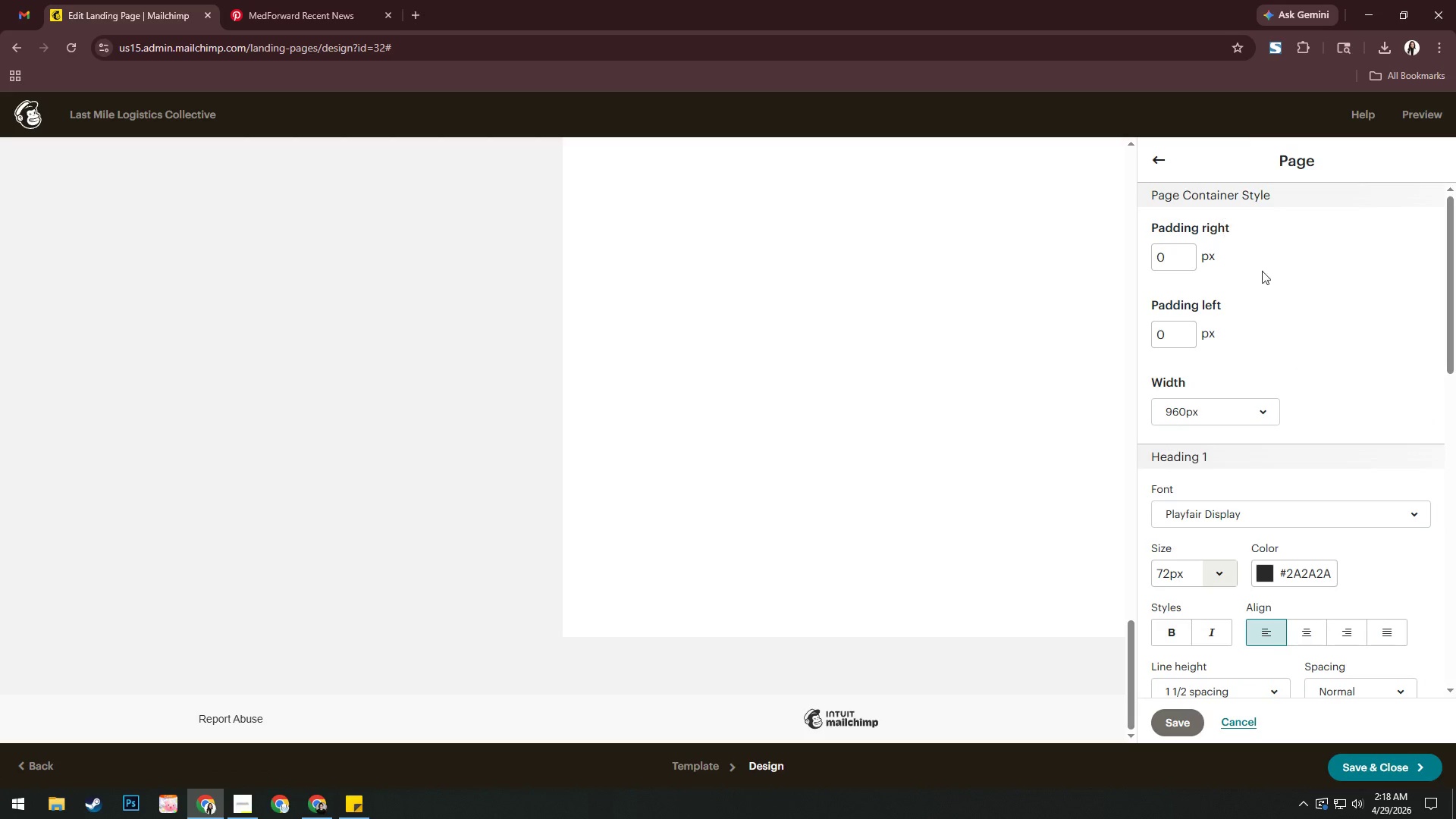 
scroll: coordinate [1319, 340], scroll_direction: down, amount: 21.0
 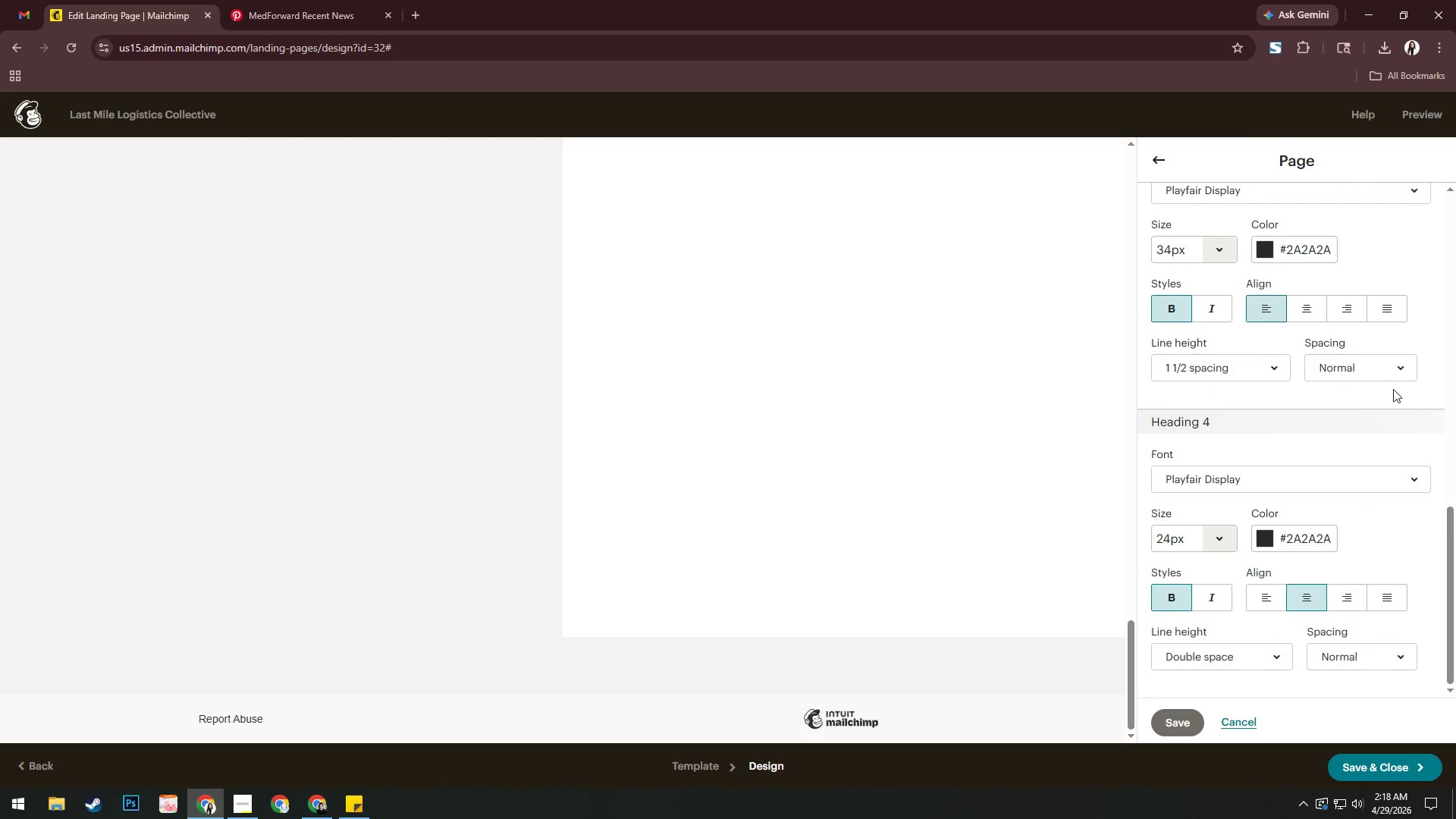 
left_click([1391, 424])
 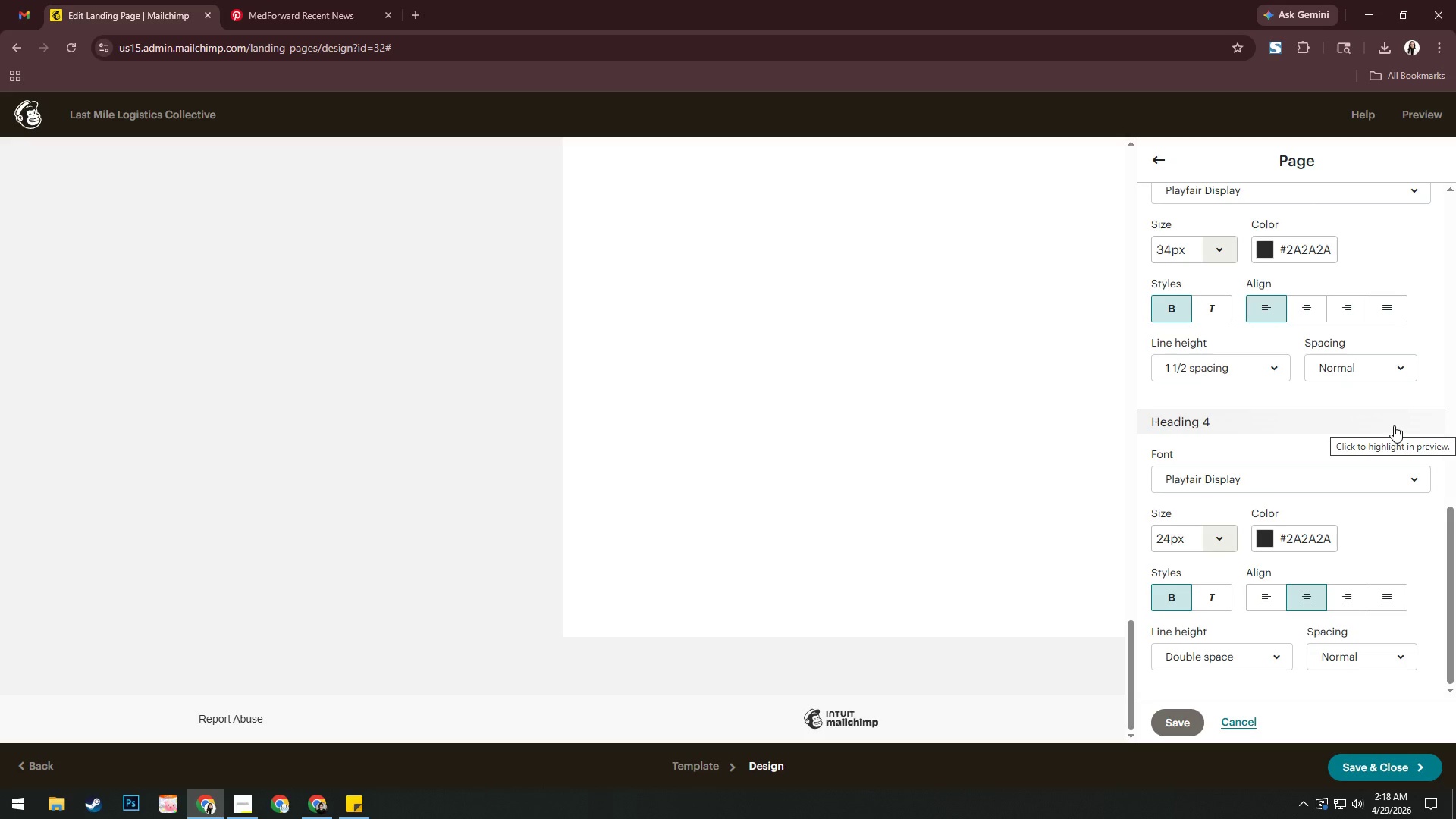 
key(Delete)
 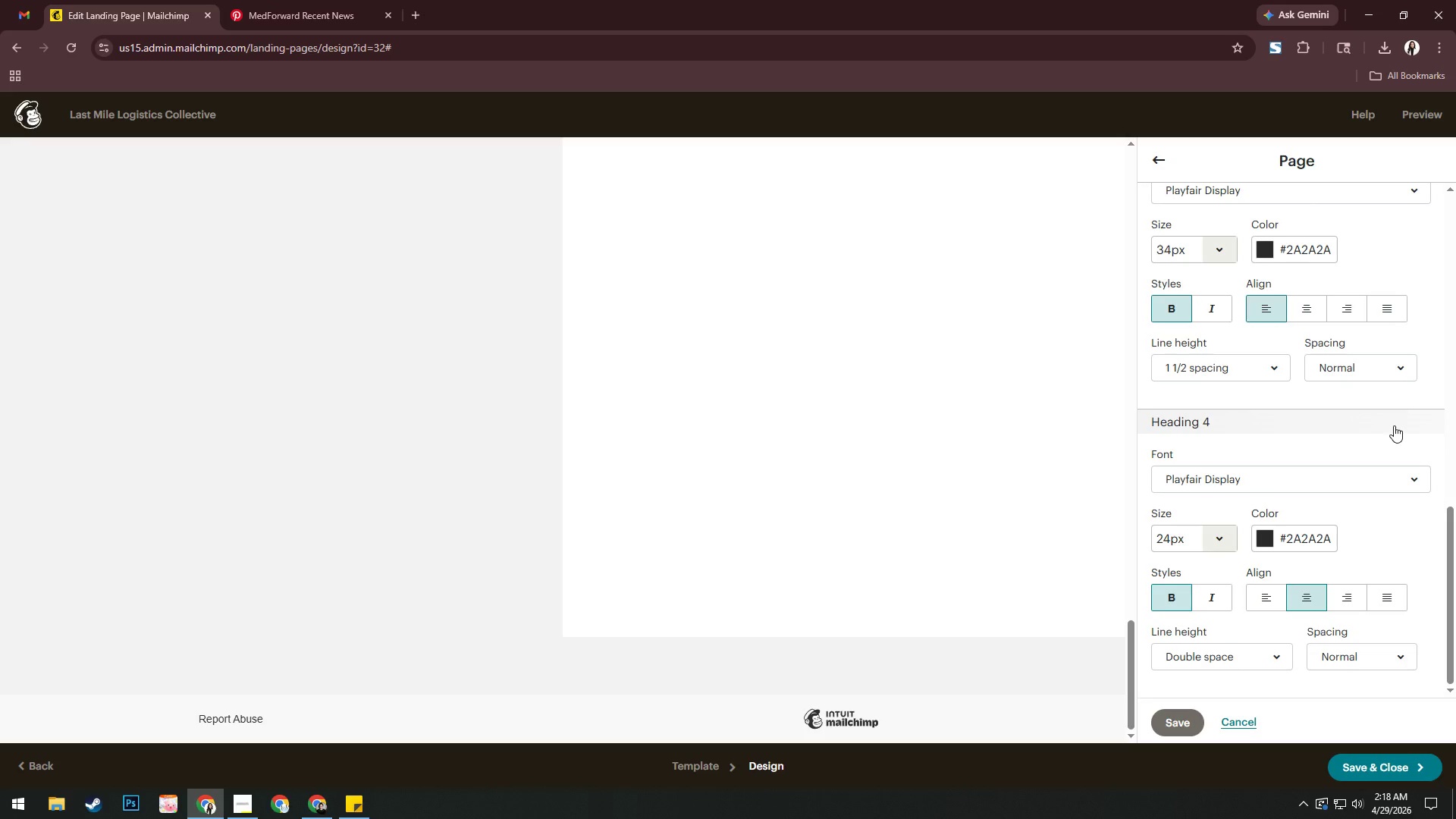 
scroll: coordinate [814, 438], scroll_direction: up, amount: 28.0
 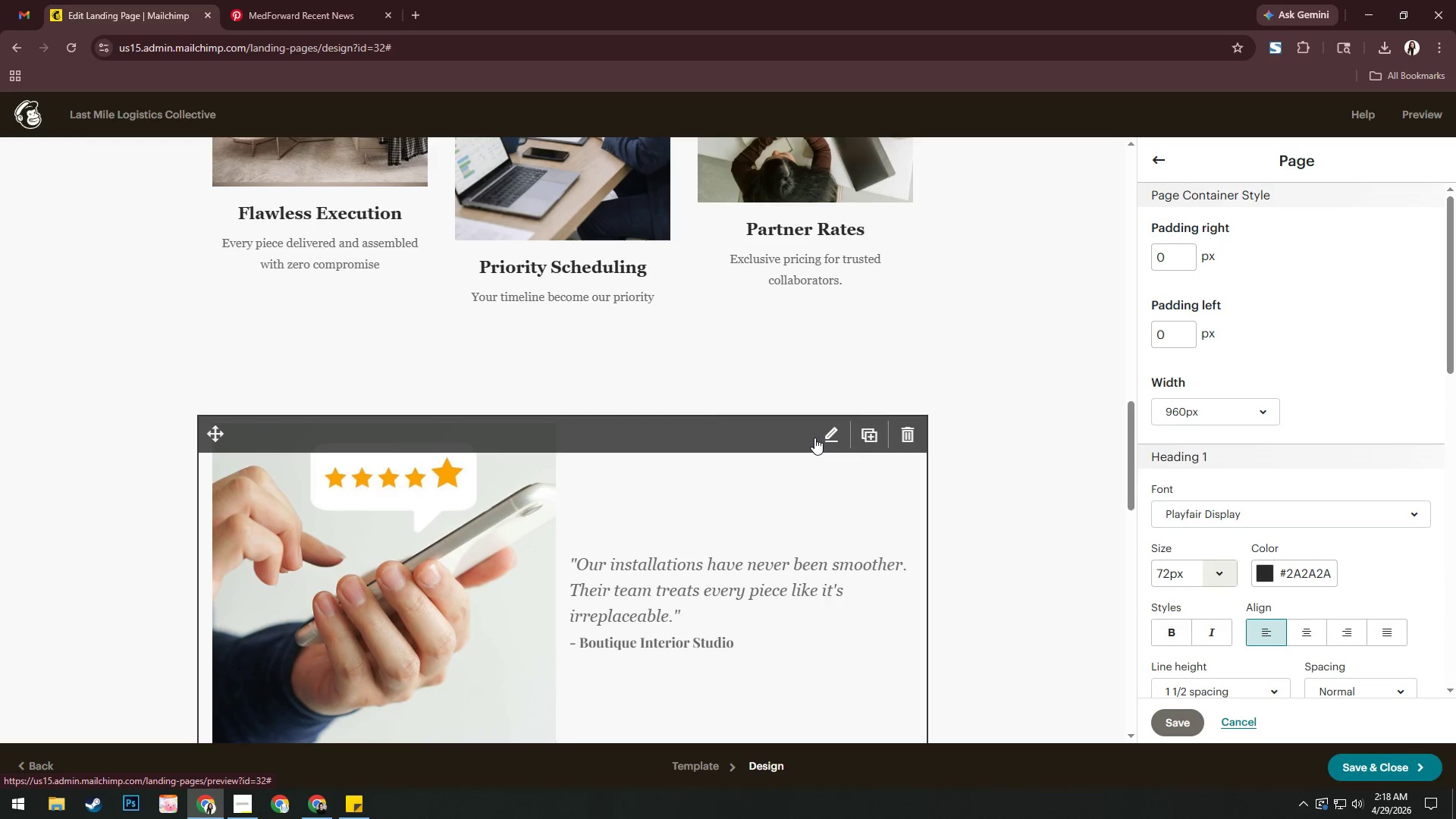 
scroll: coordinate [814, 438], scroll_direction: down, amount: 8.0
 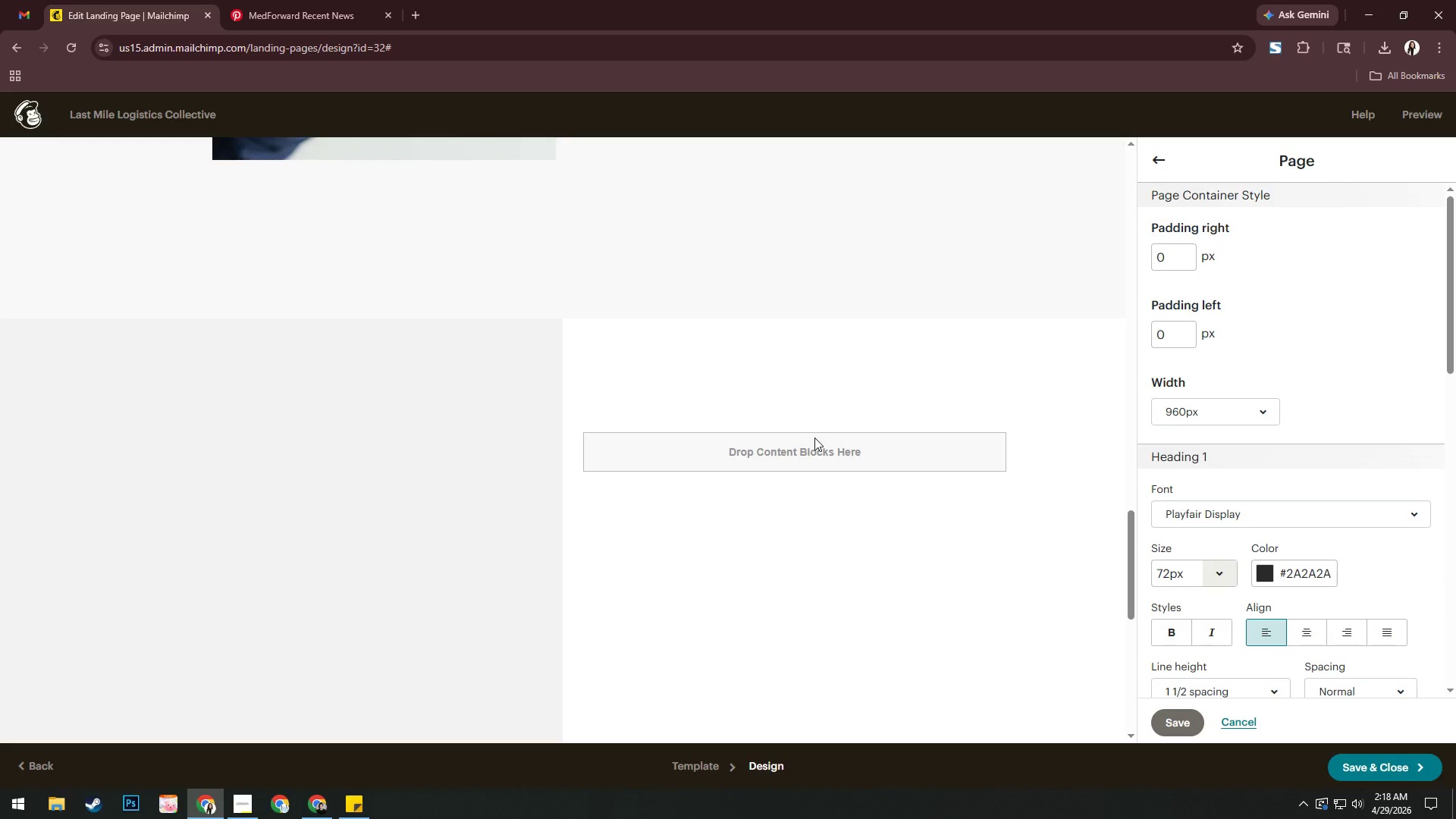 
left_click([759, 425])
 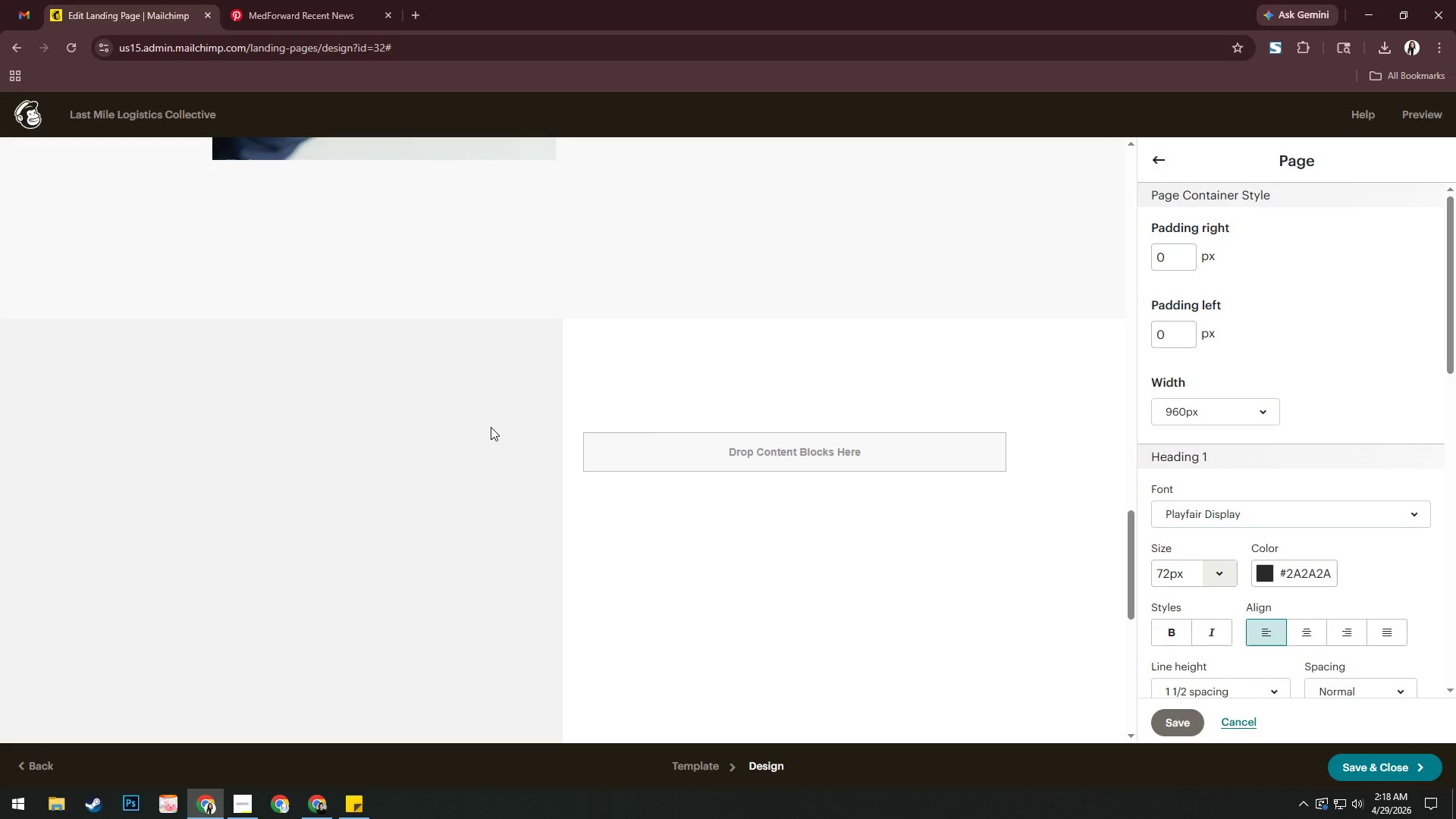 
left_click([490, 427])
 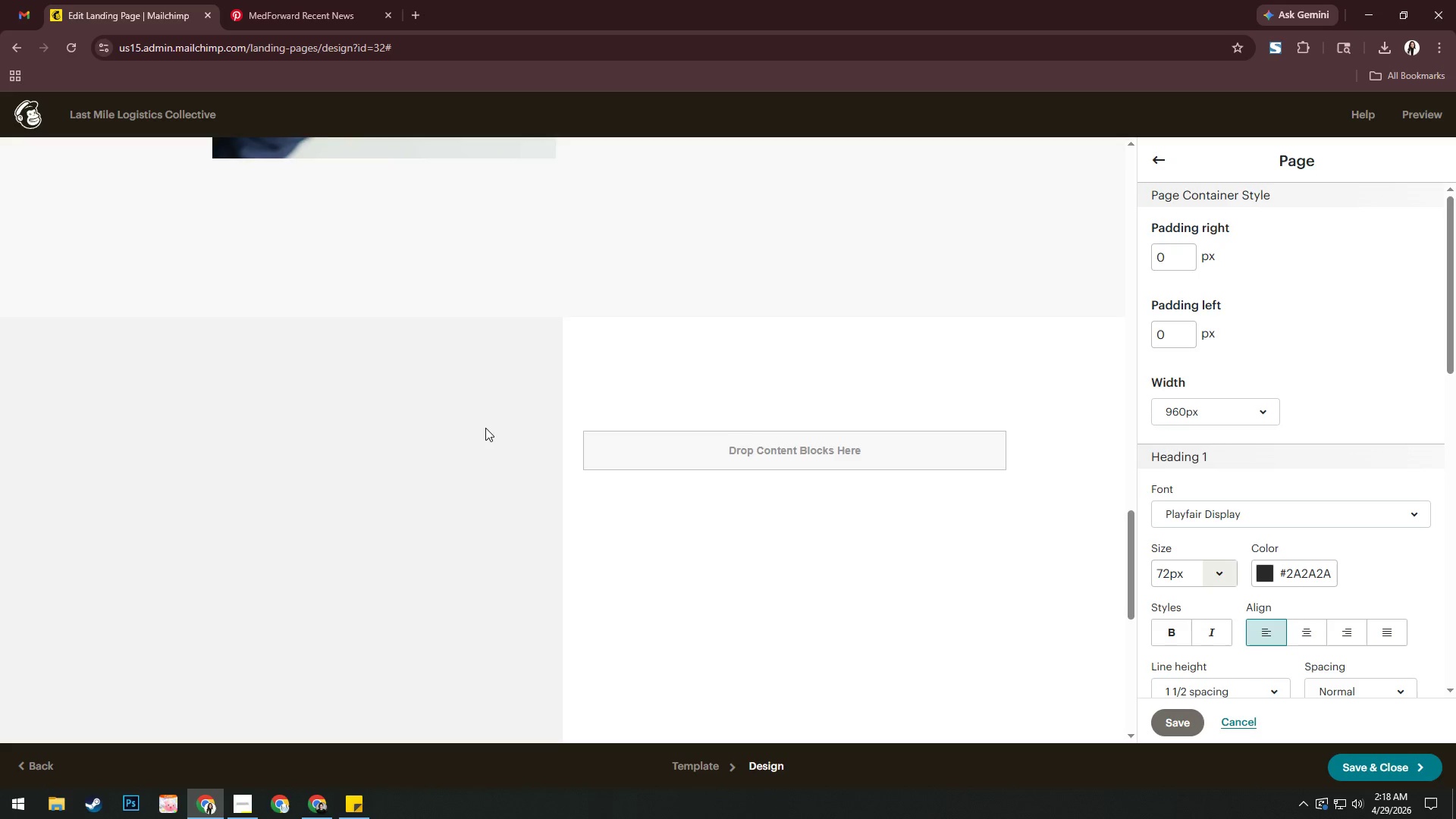 
scroll: coordinate [419, 451], scroll_direction: down, amount: 7.0
 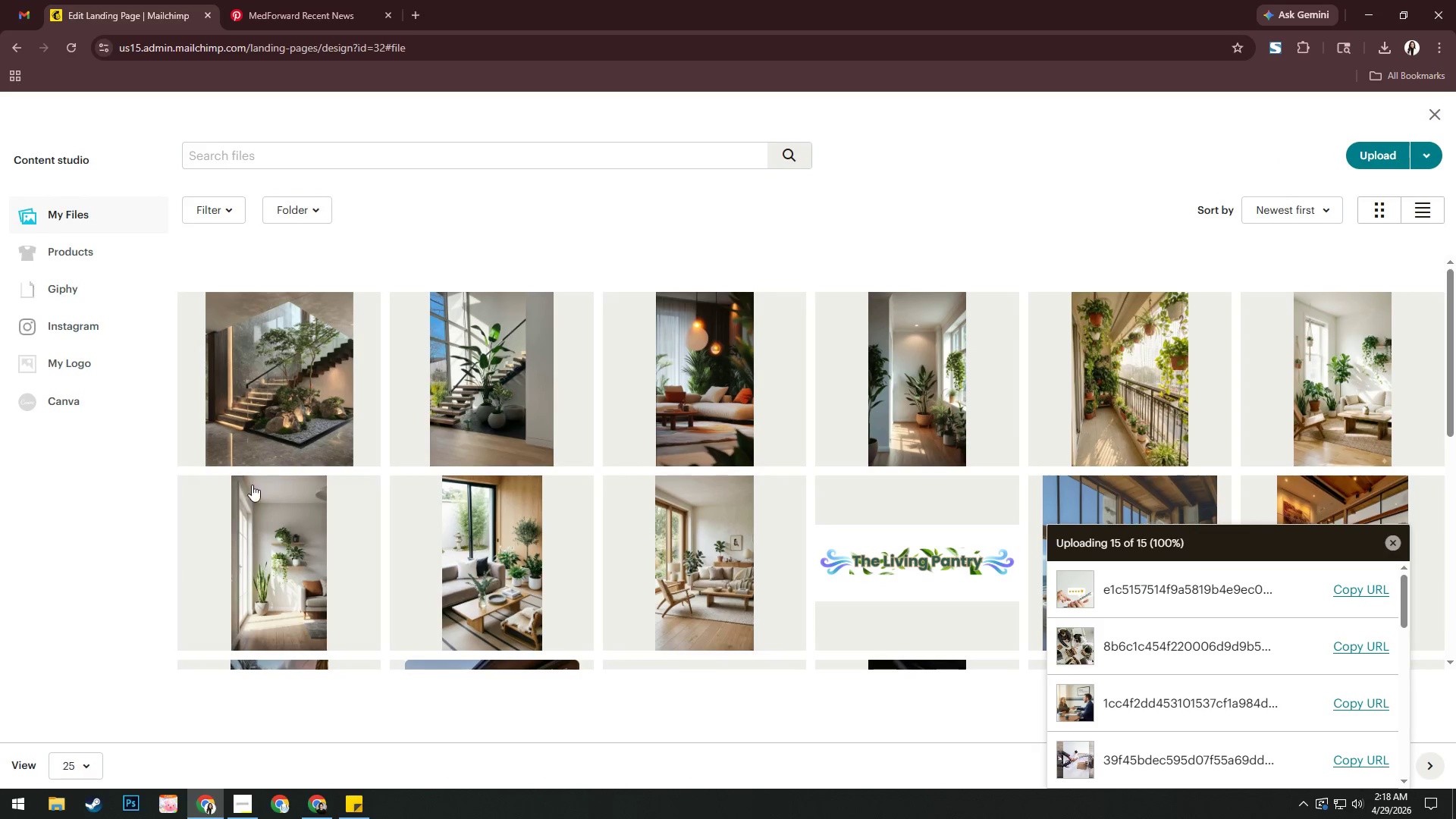 
left_click([1388, 535])
 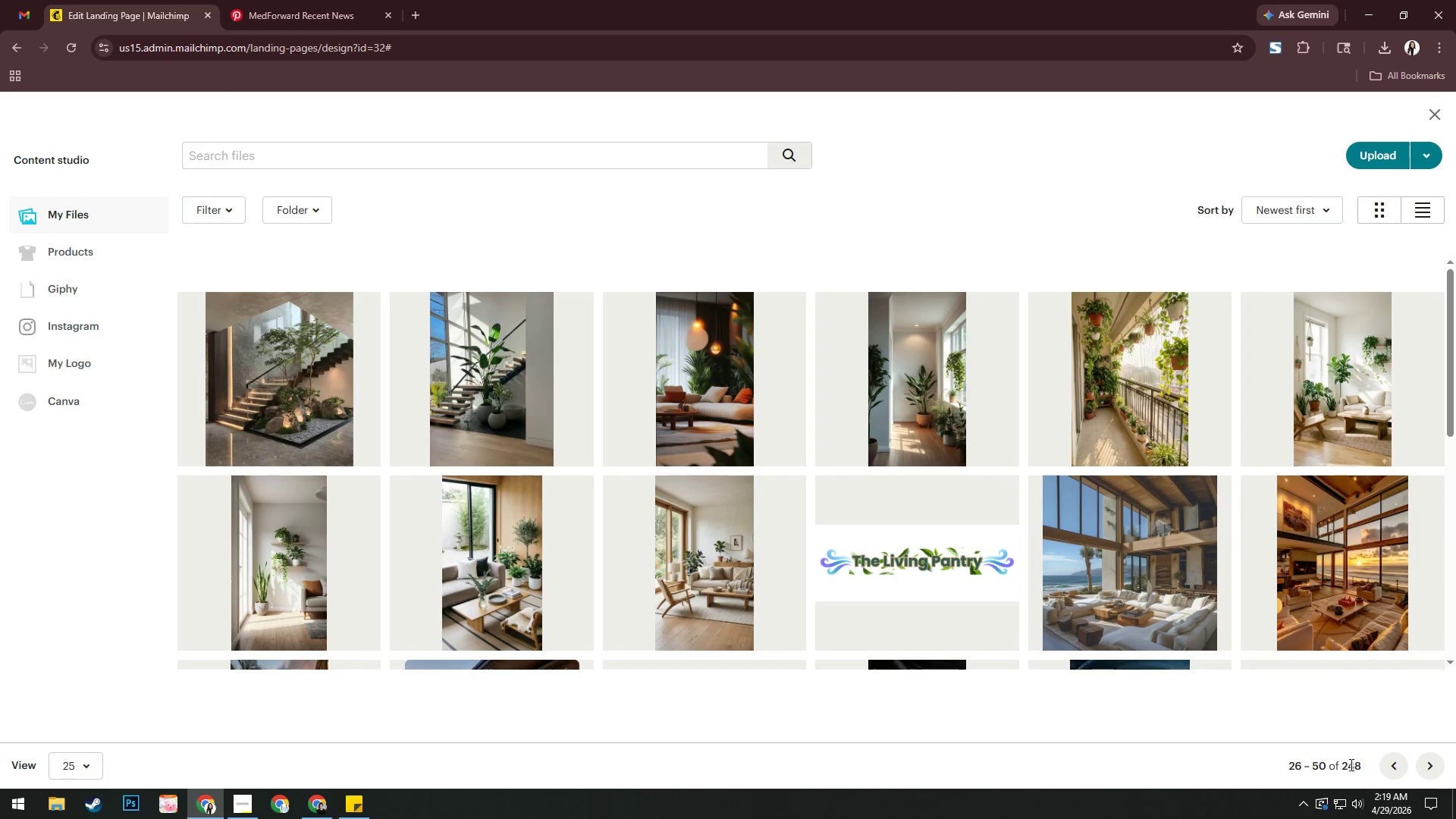 
left_click([1390, 764])
 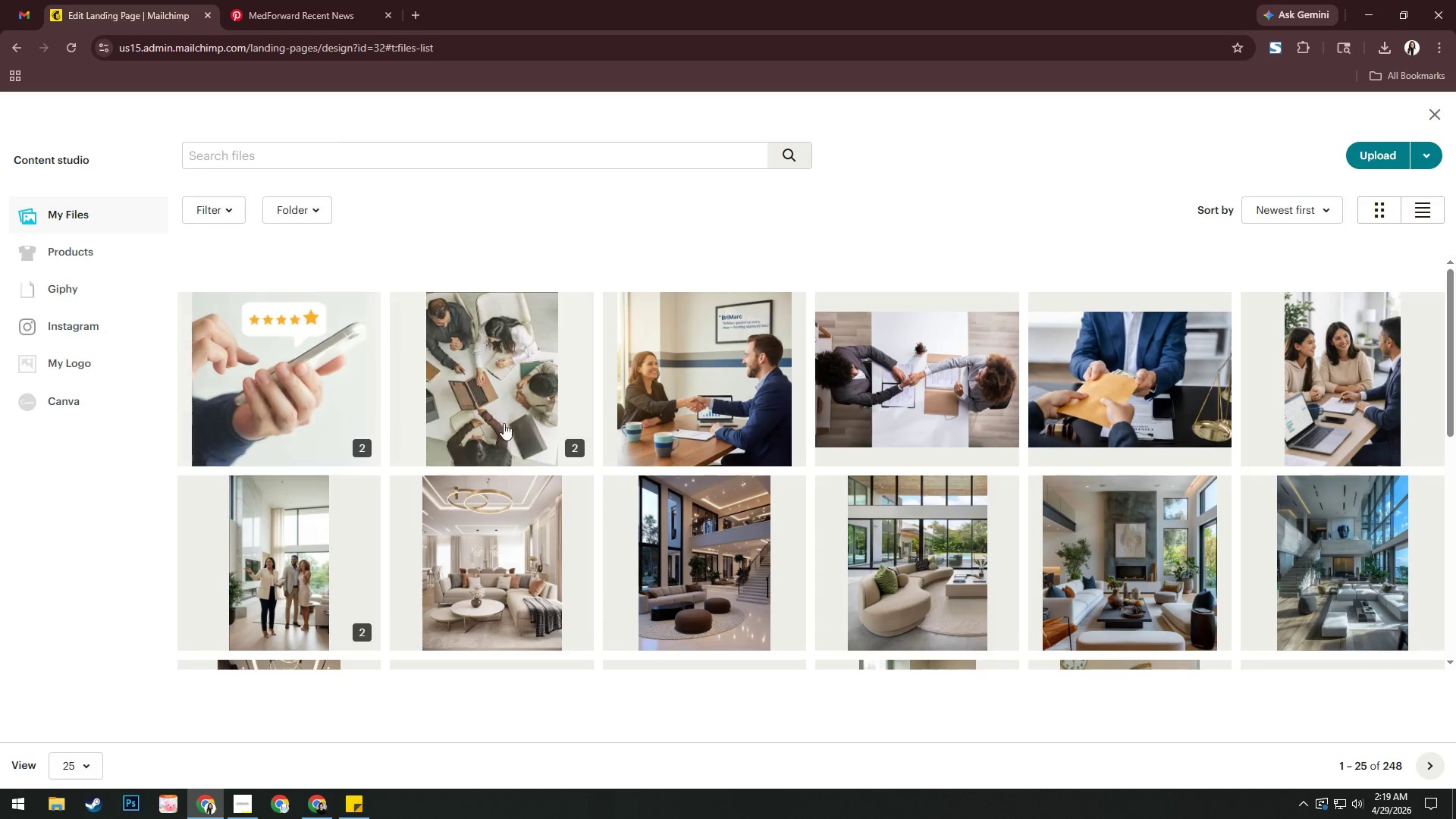 
left_click([357, 441])
 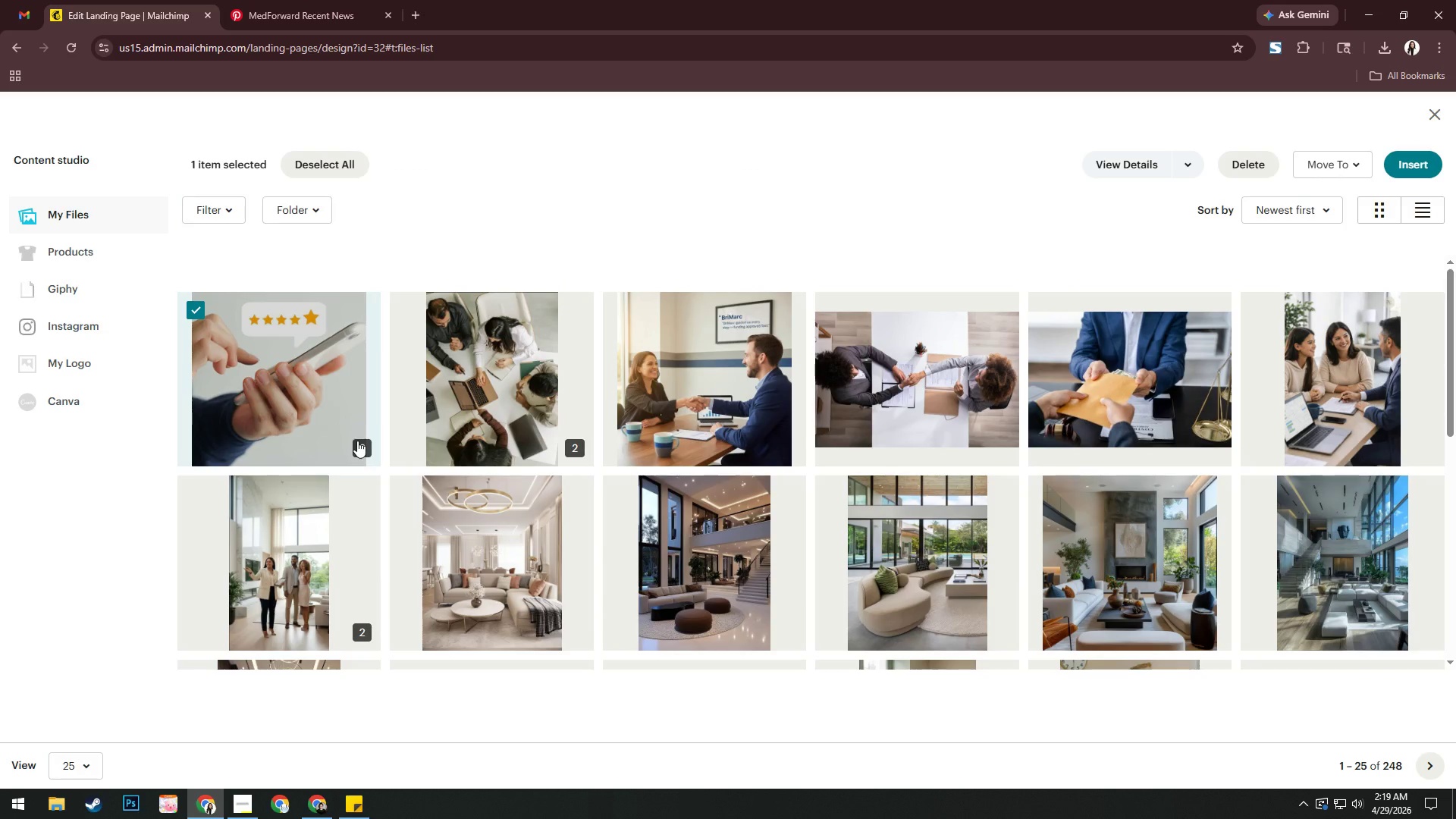 
left_click([357, 441])
 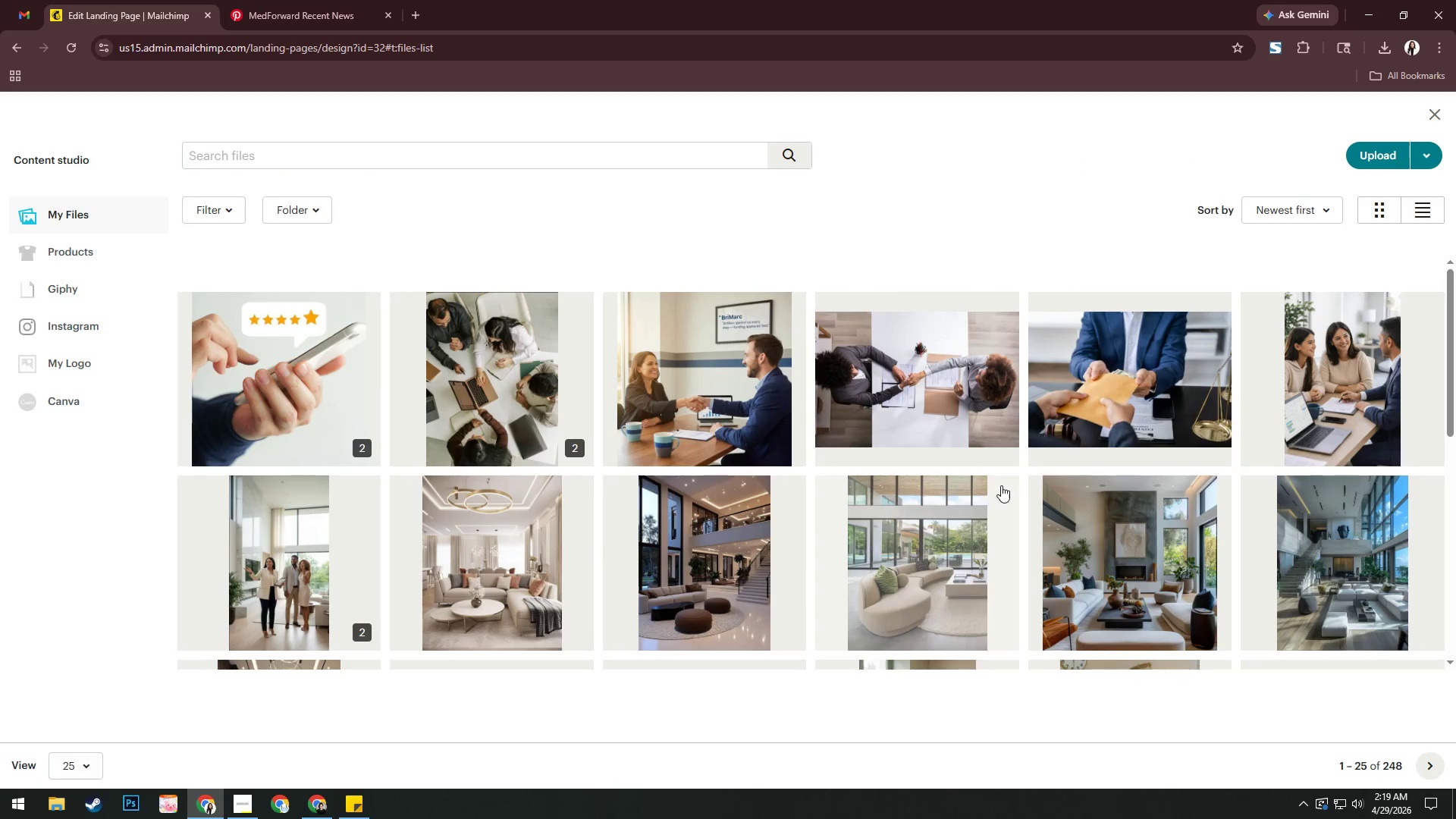 
scroll: coordinate [1001, 484], scroll_direction: down, amount: 2.0
 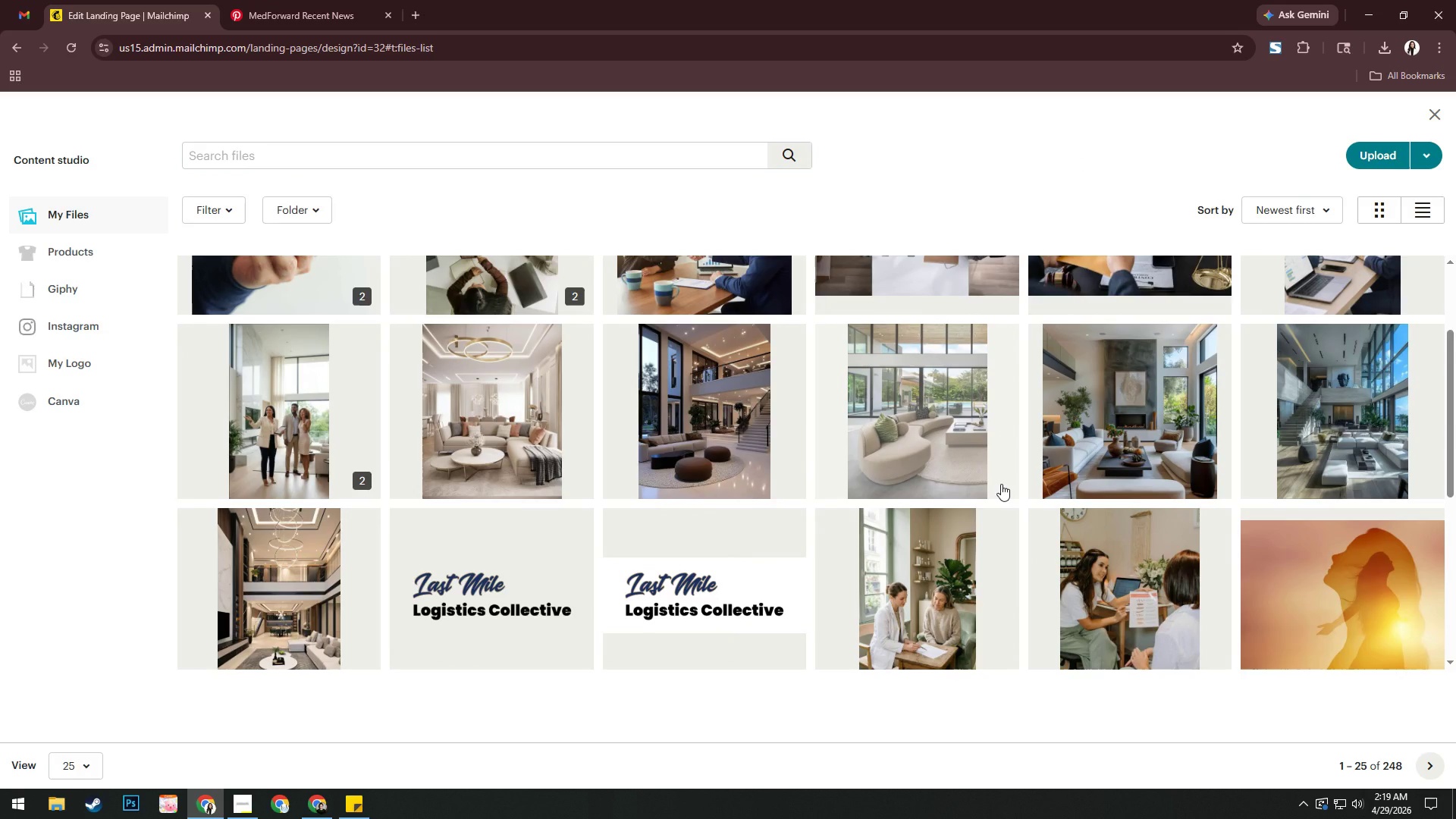 
left_click([927, 436])
 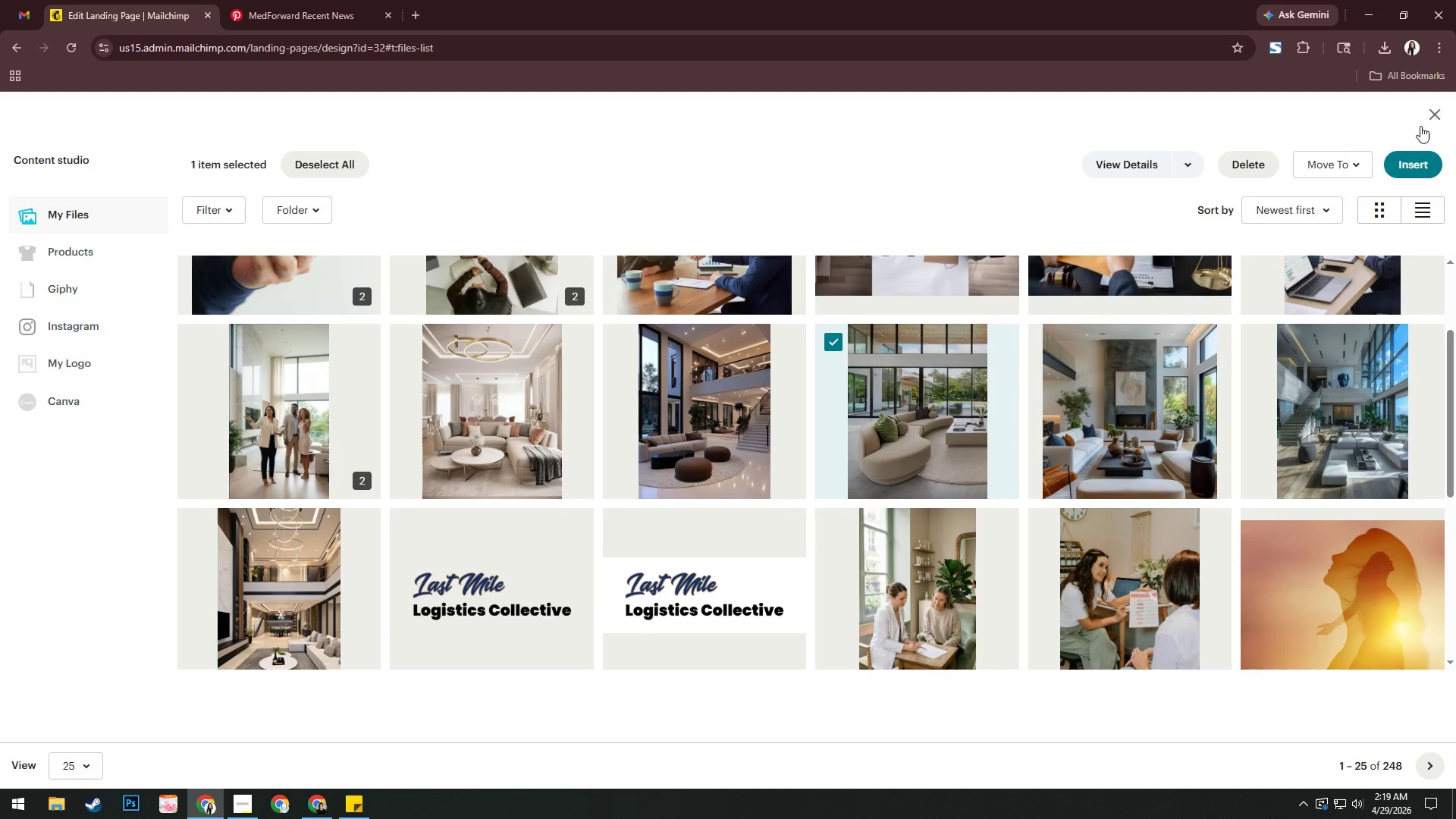 
left_click([1418, 165])
 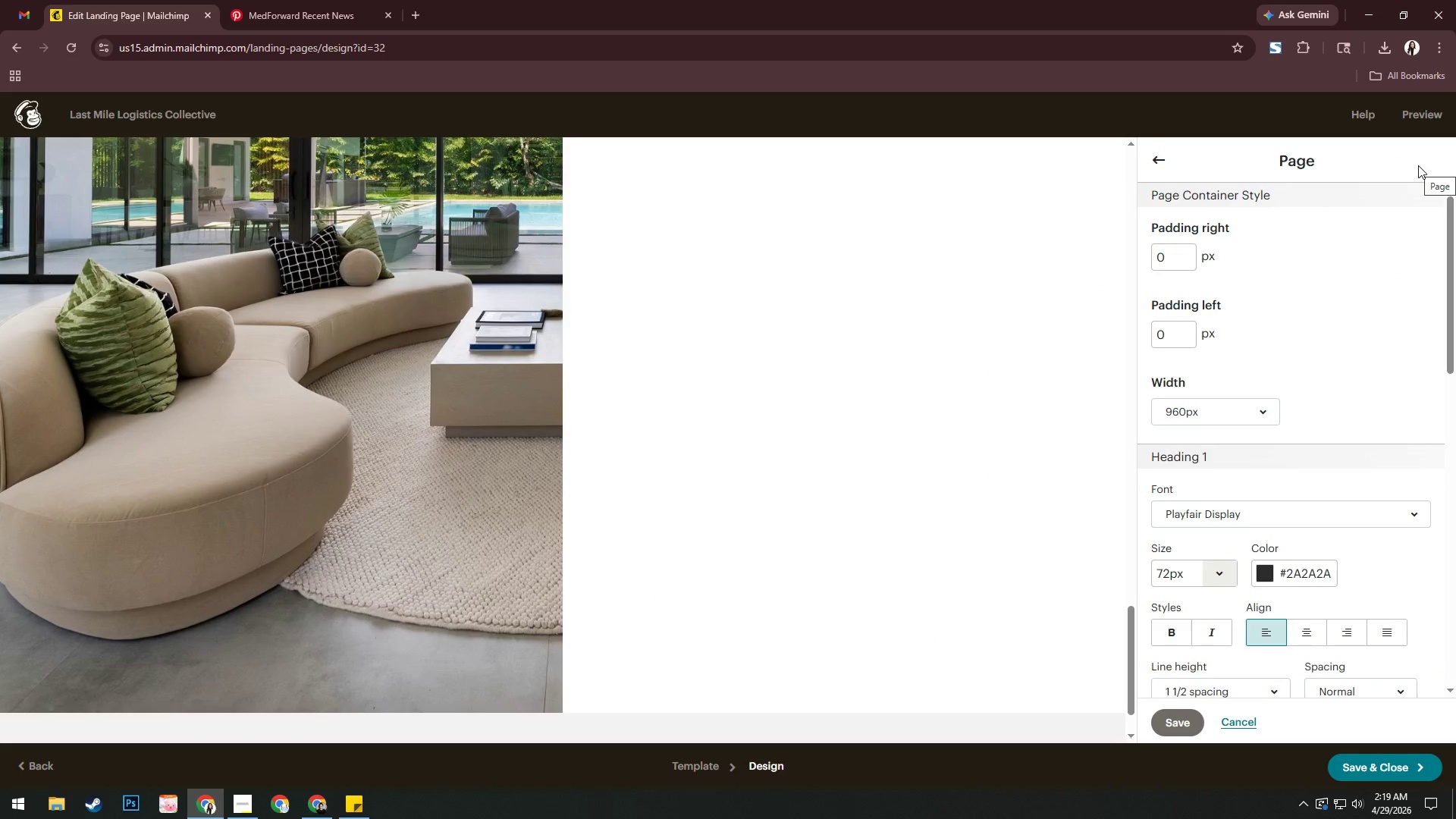 
scroll: coordinate [861, 406], scroll_direction: up, amount: 6.0
 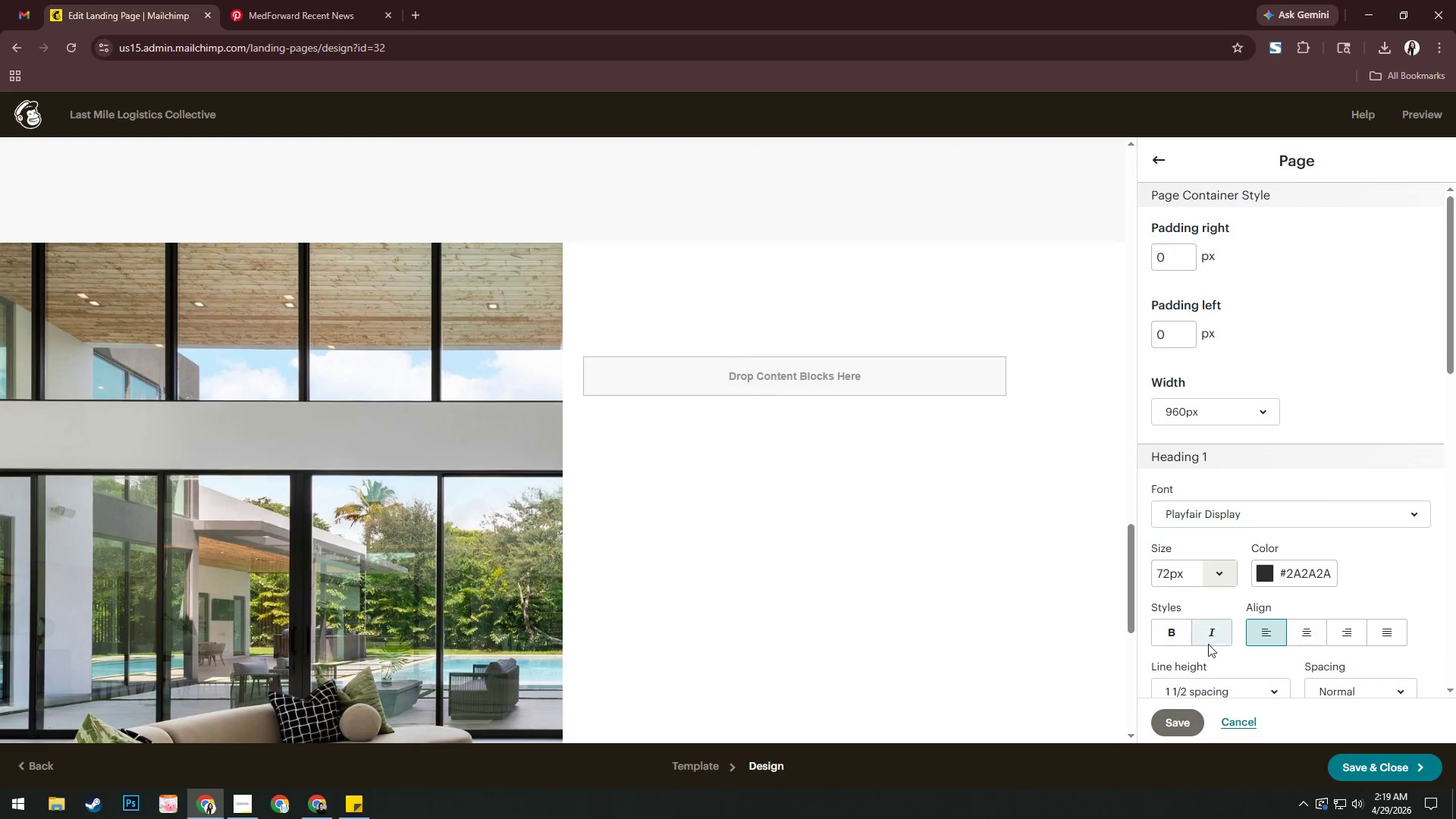 
left_click([1183, 723])
 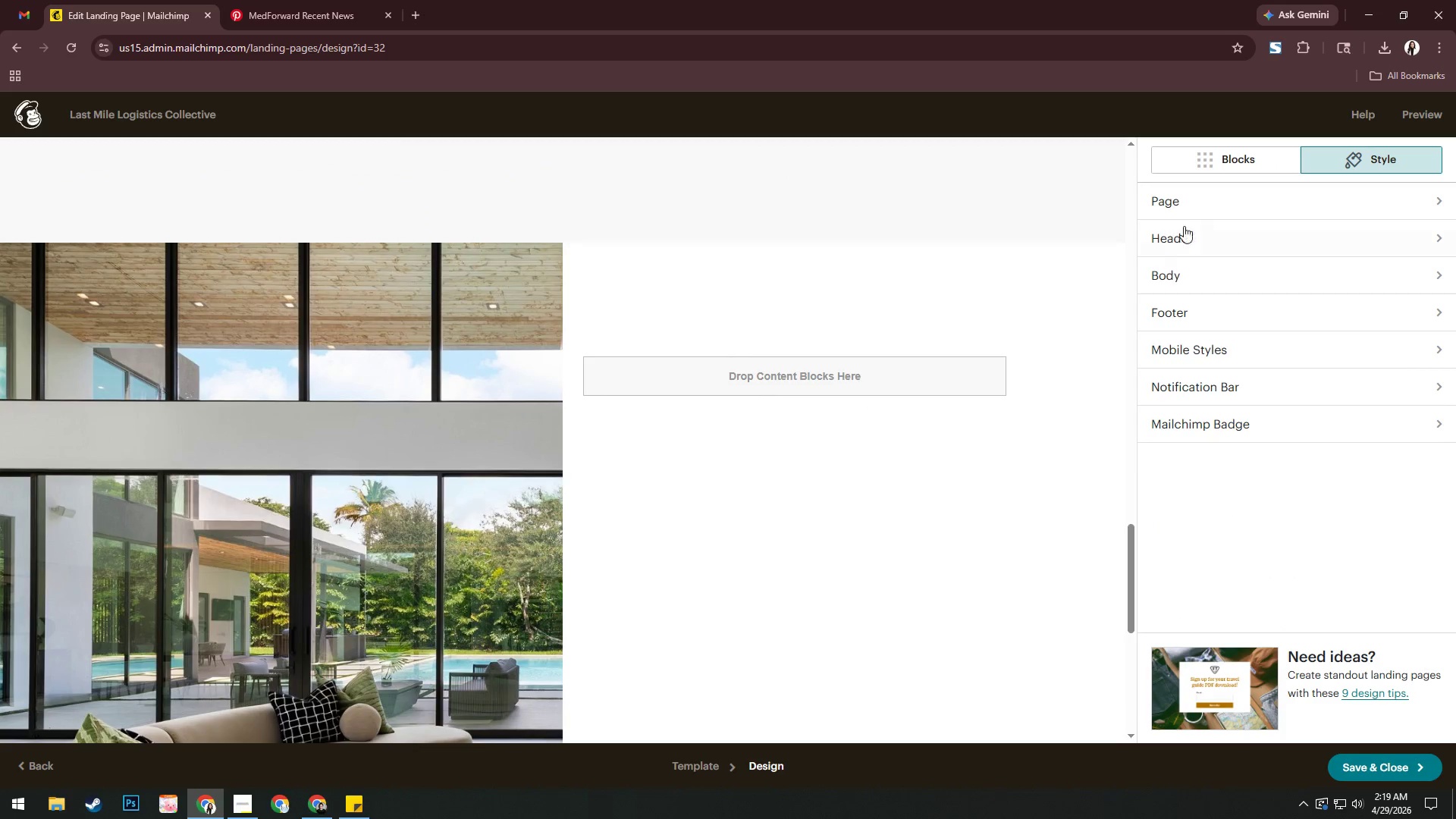 
left_click([1197, 162])
 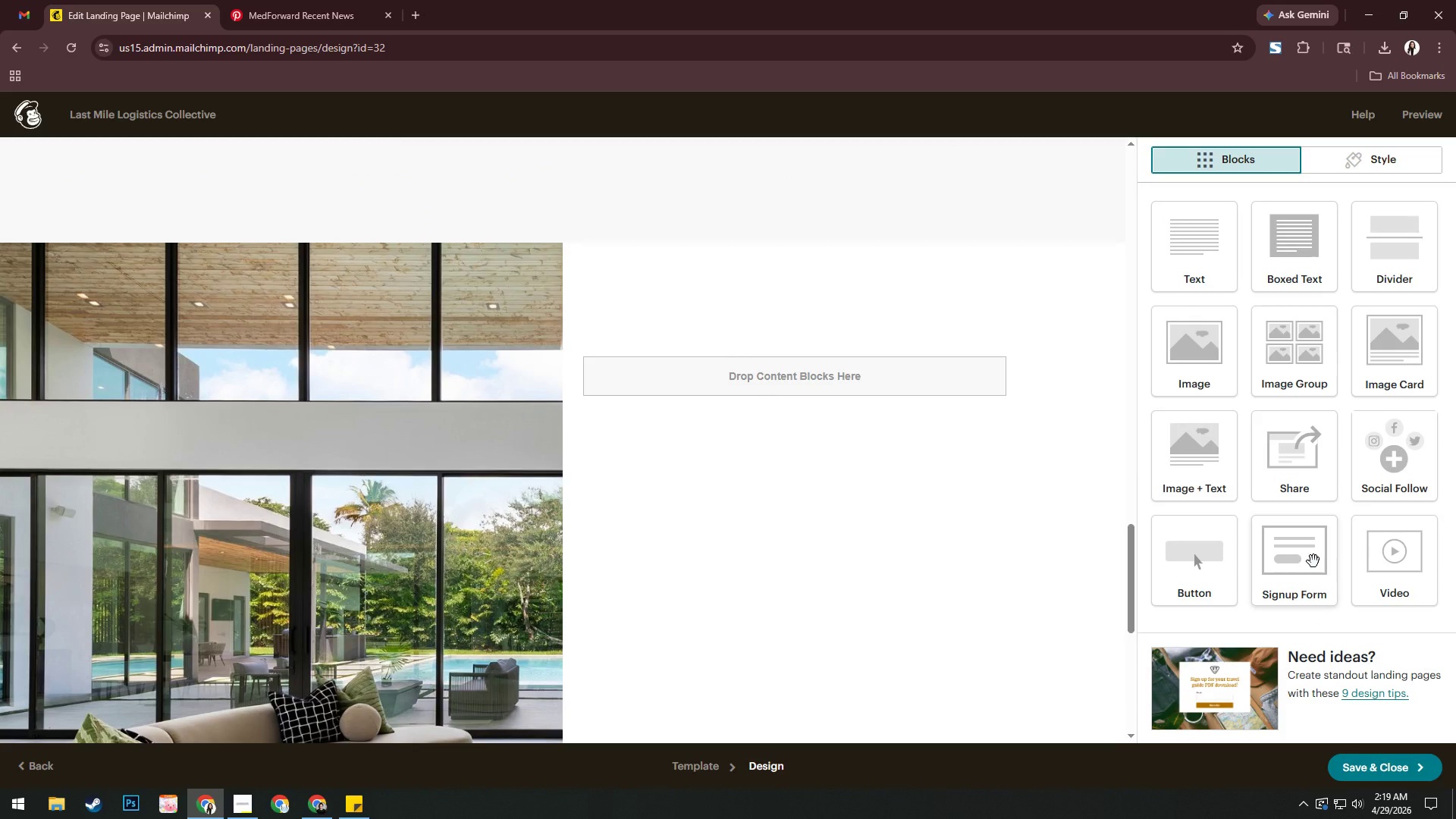 
left_click([1312, 561])
 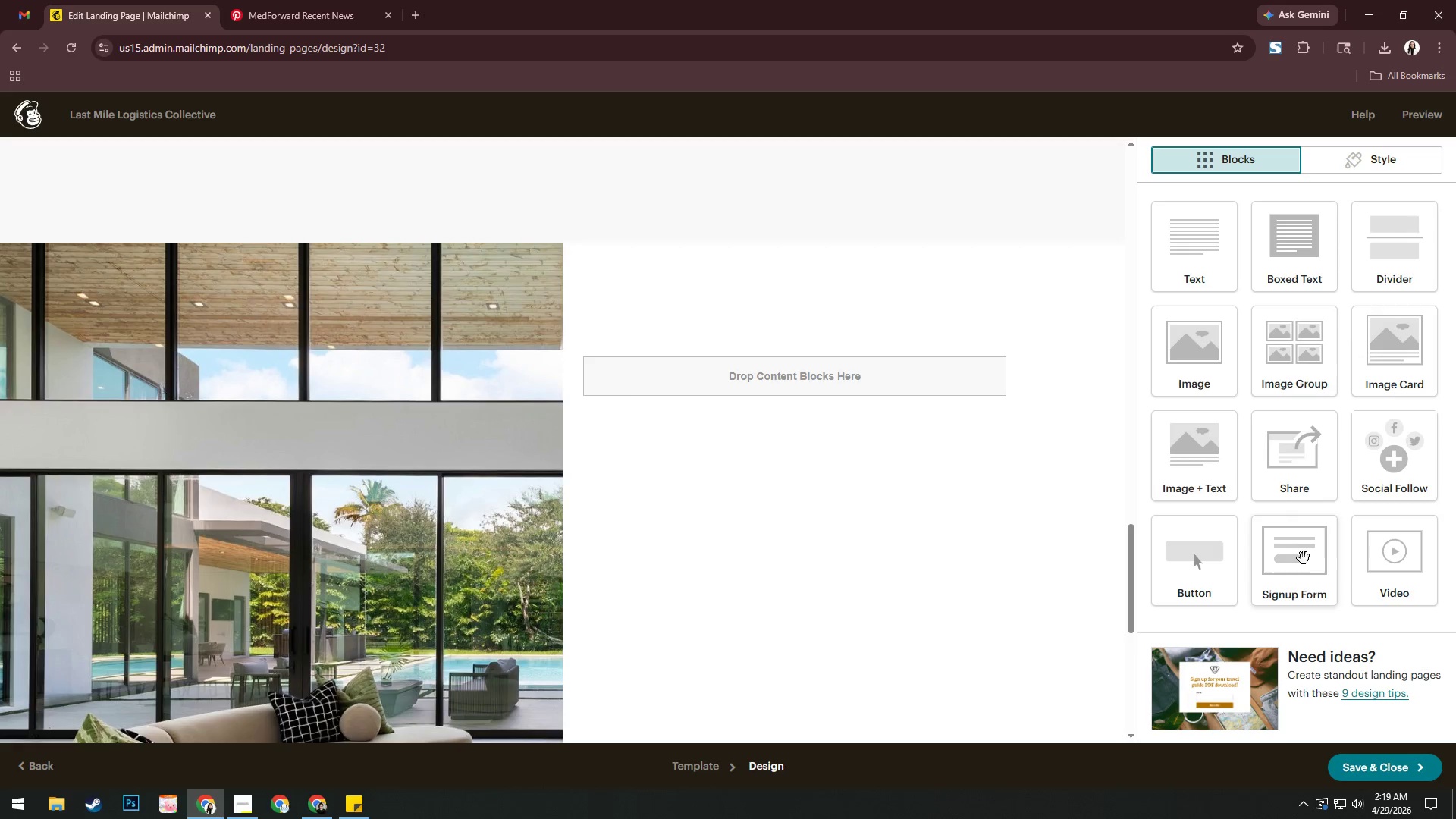 
left_click_drag(start_coordinate=[1313, 563], to_coordinate=[824, 366])
 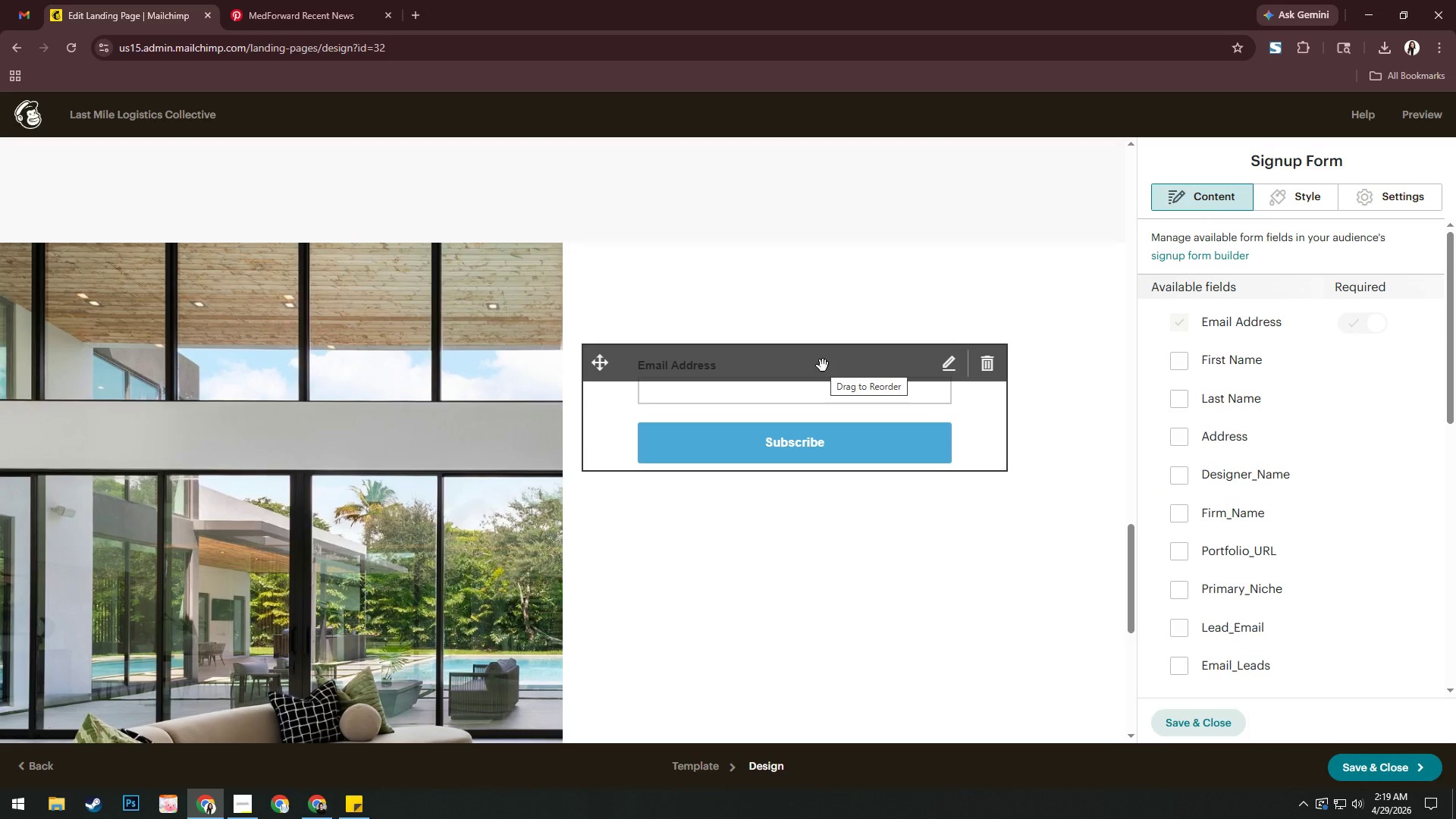 
wait(5.67)
 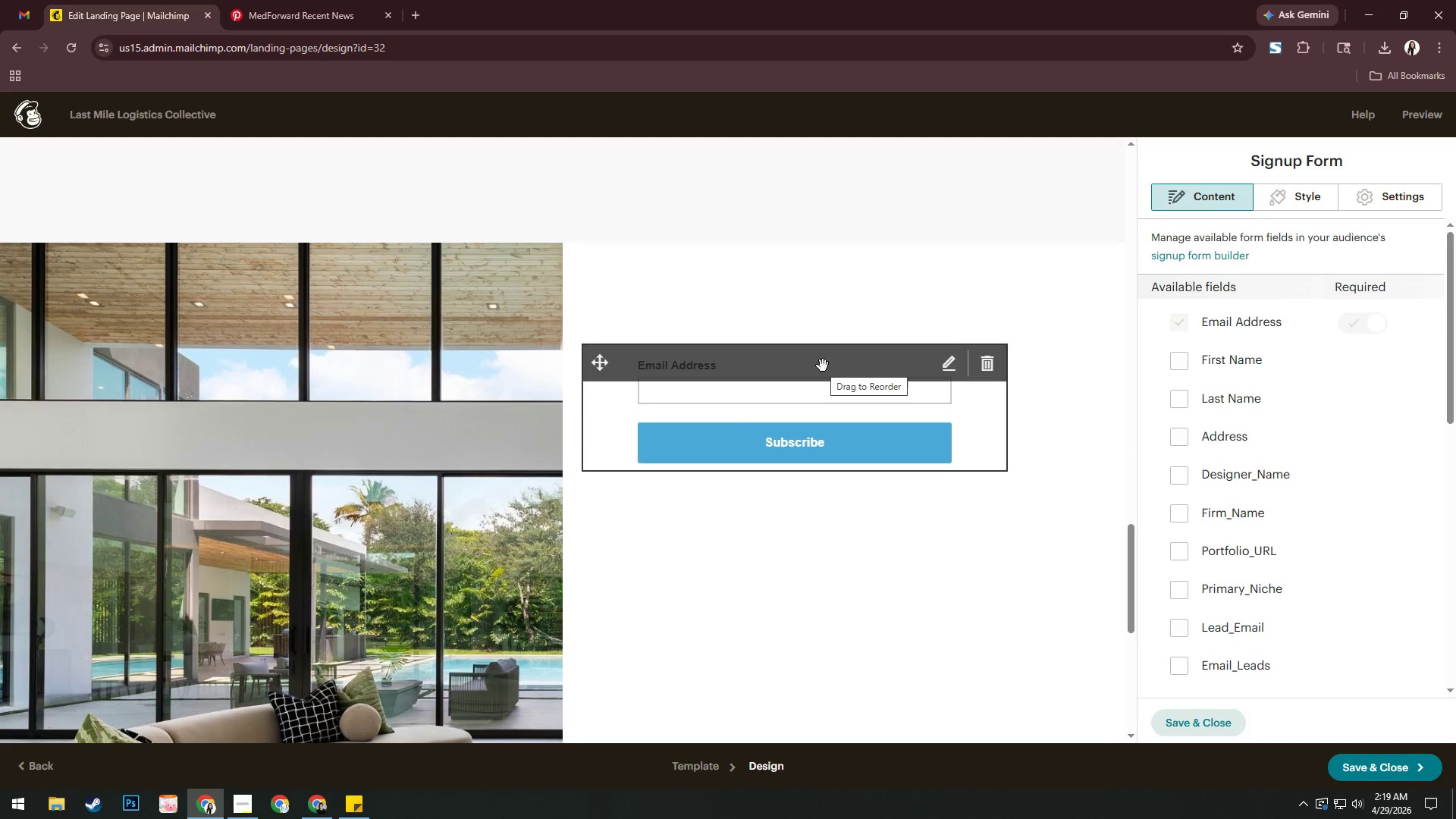 
scroll: coordinate [1251, 531], scroll_direction: down, amount: 3.0
 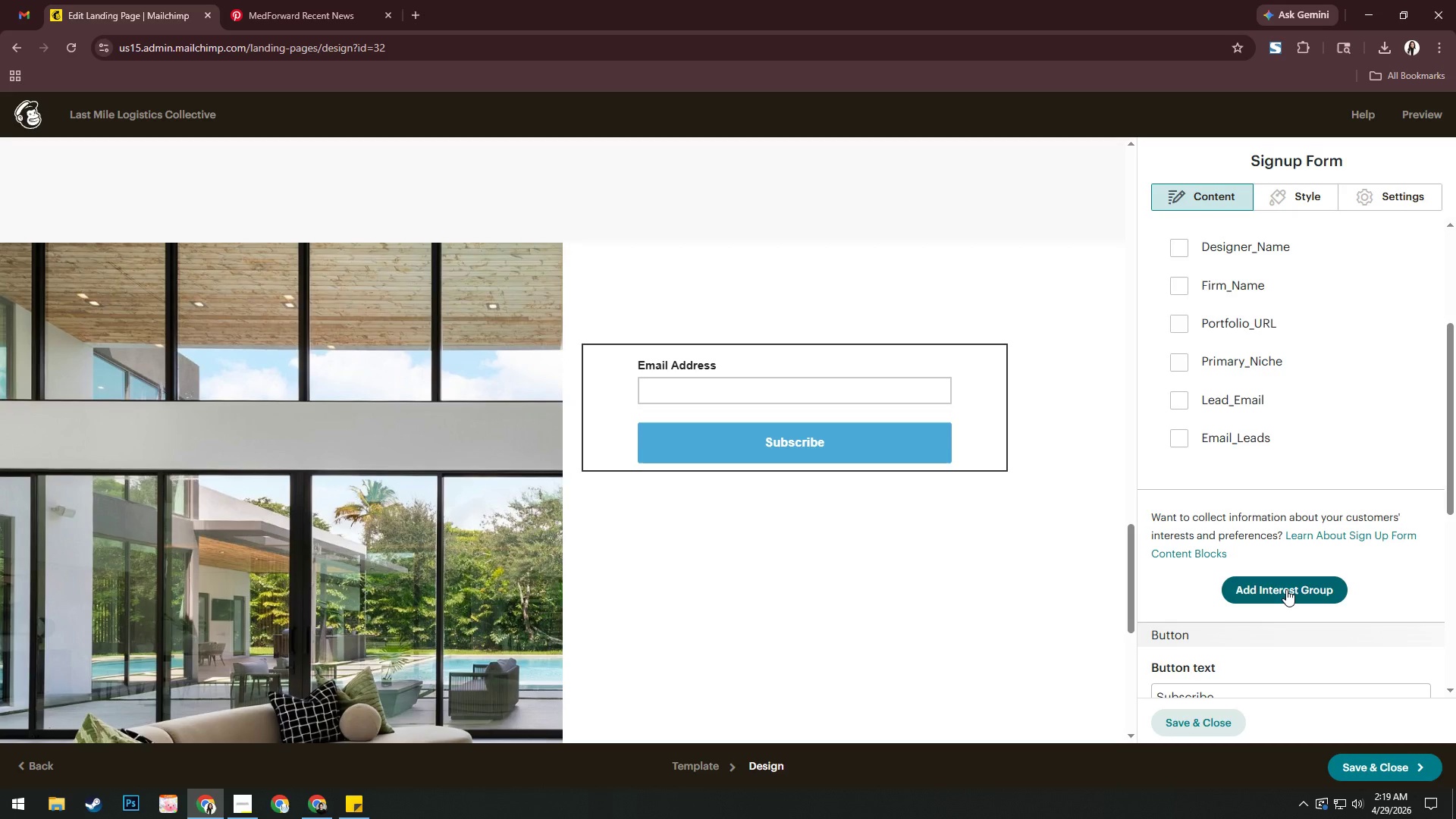 
left_click([1286, 589])
 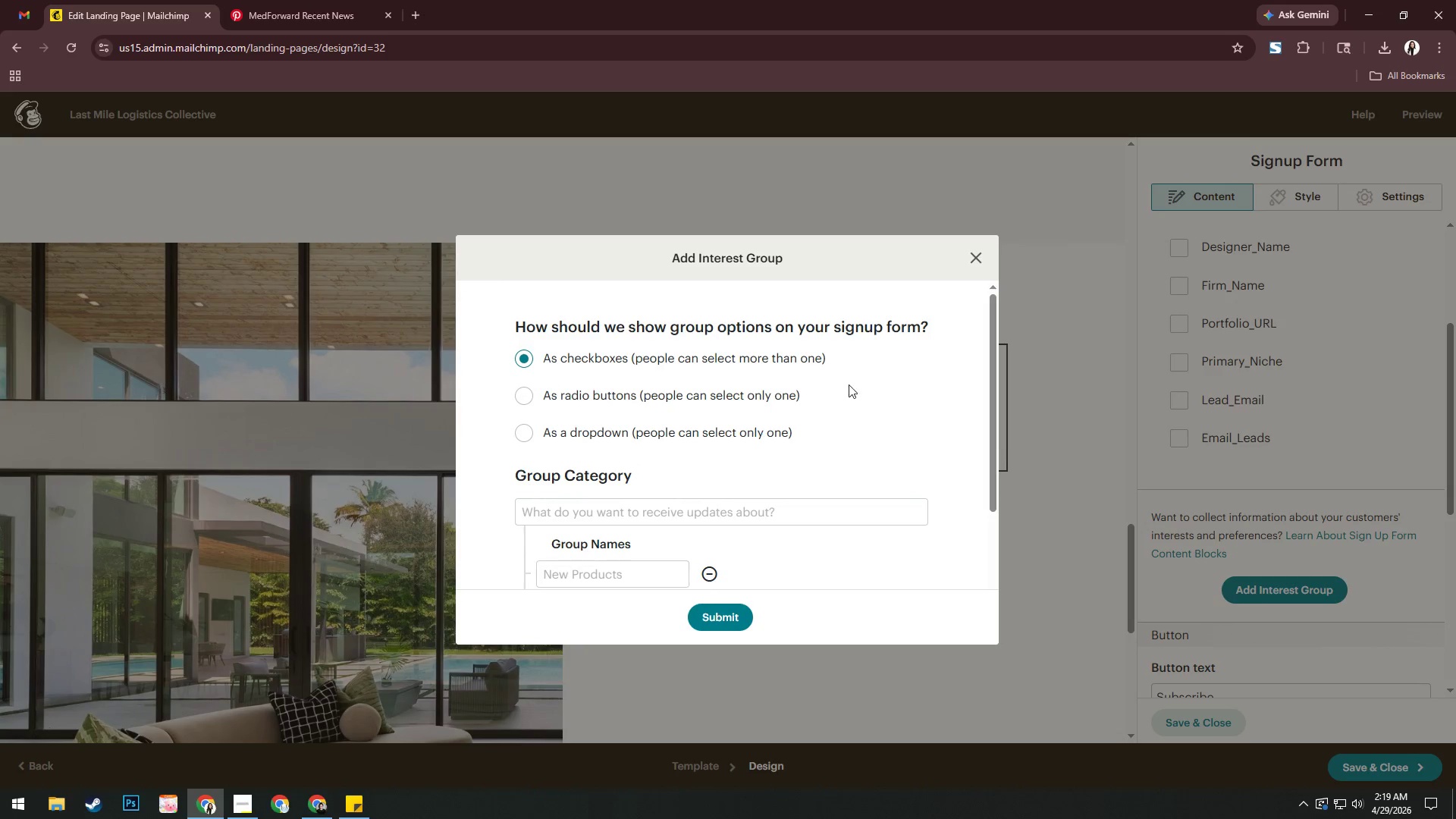 
left_click([715, 433])
 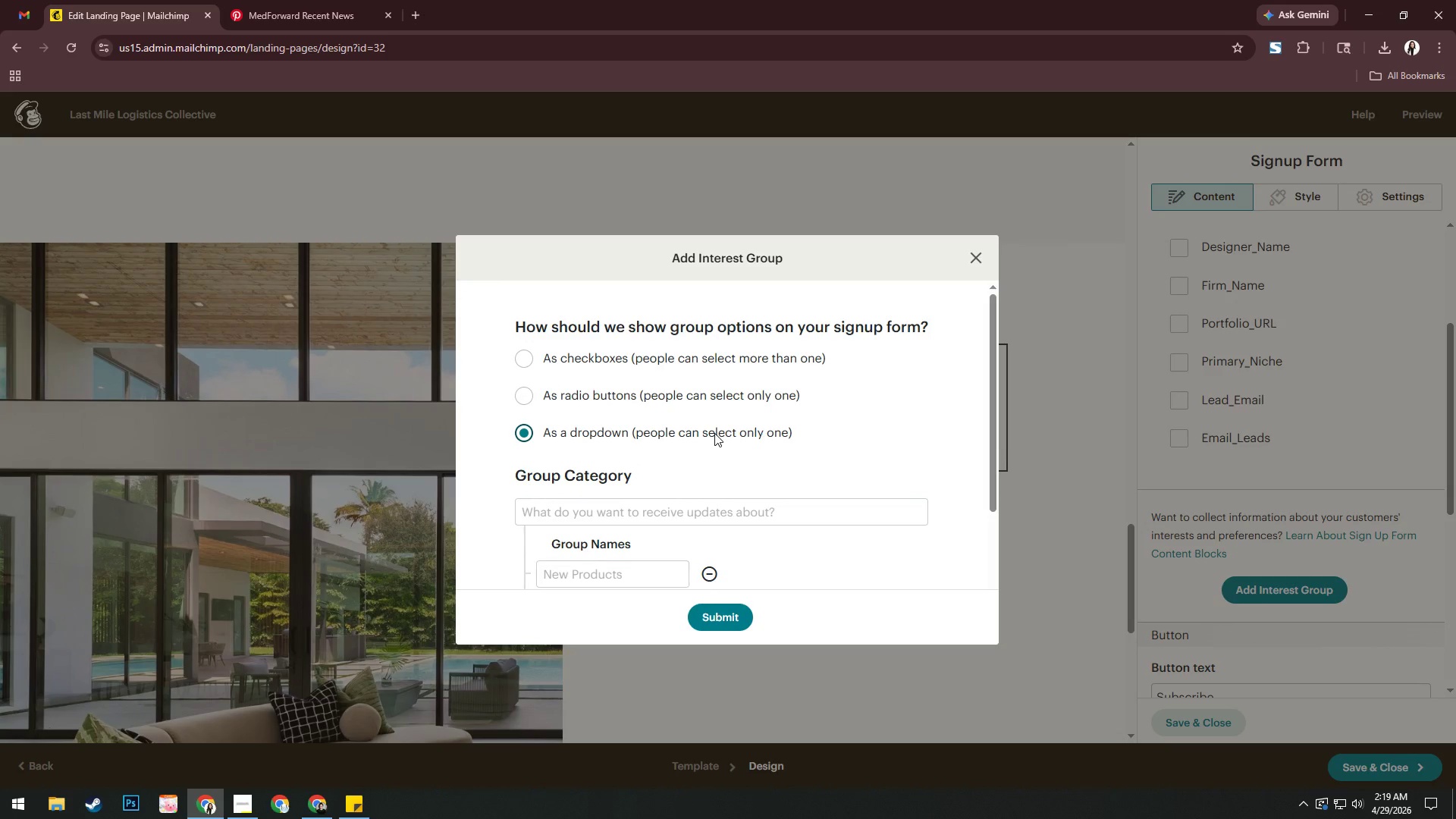 
scroll: coordinate [714, 433], scroll_direction: down, amount: 2.0
 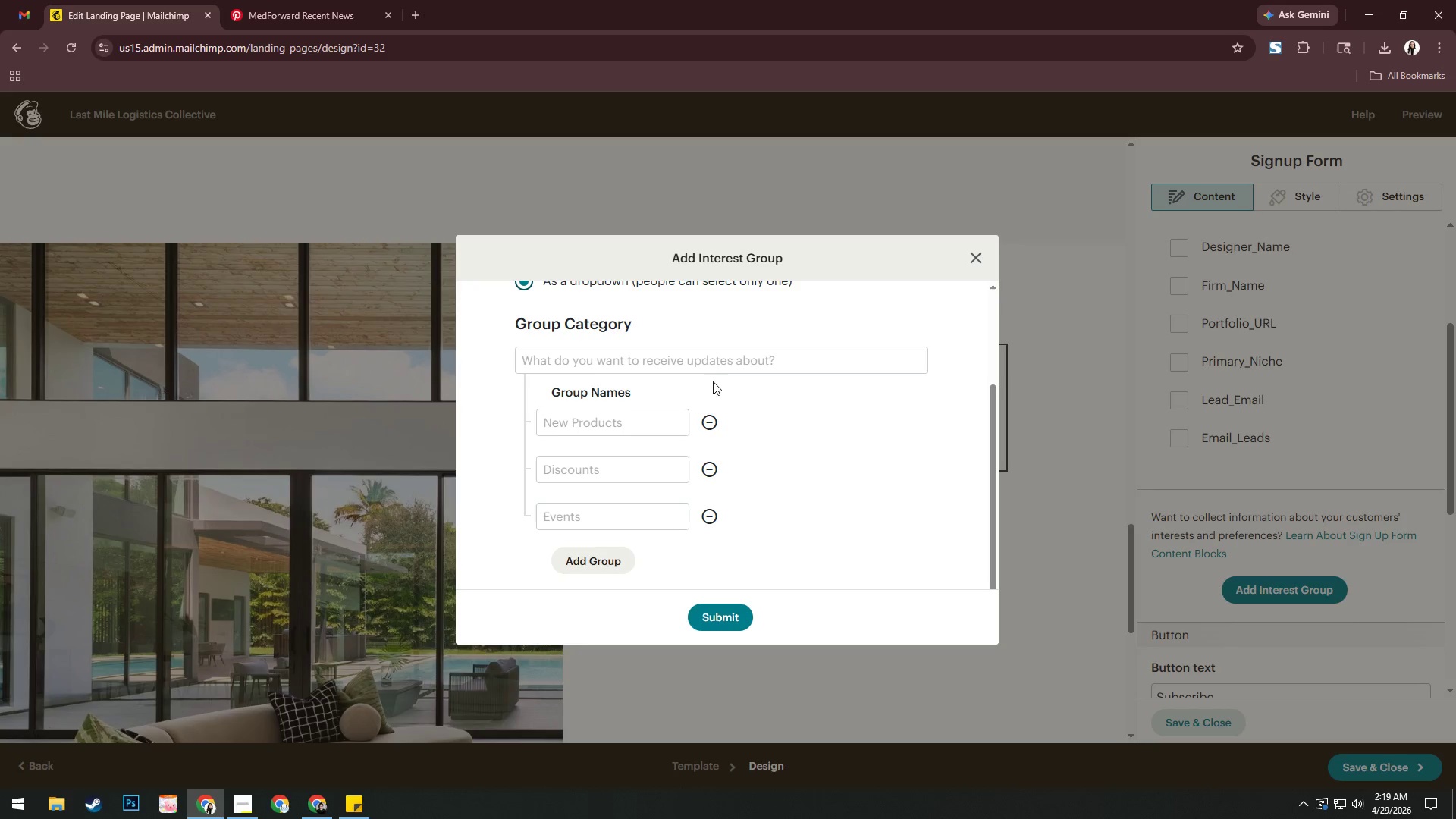 
left_click([713, 363])
 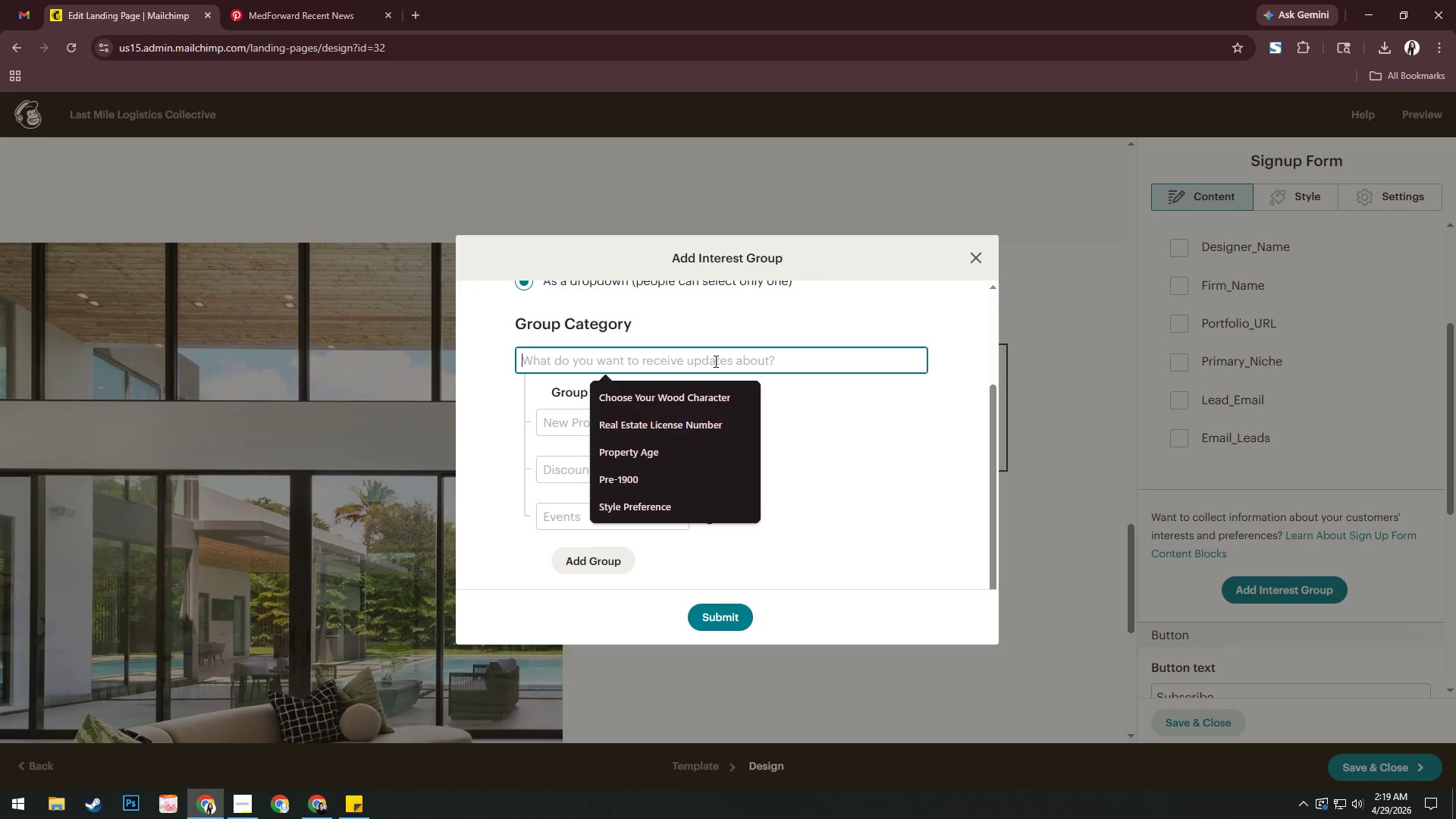 
type(Design Niche)
 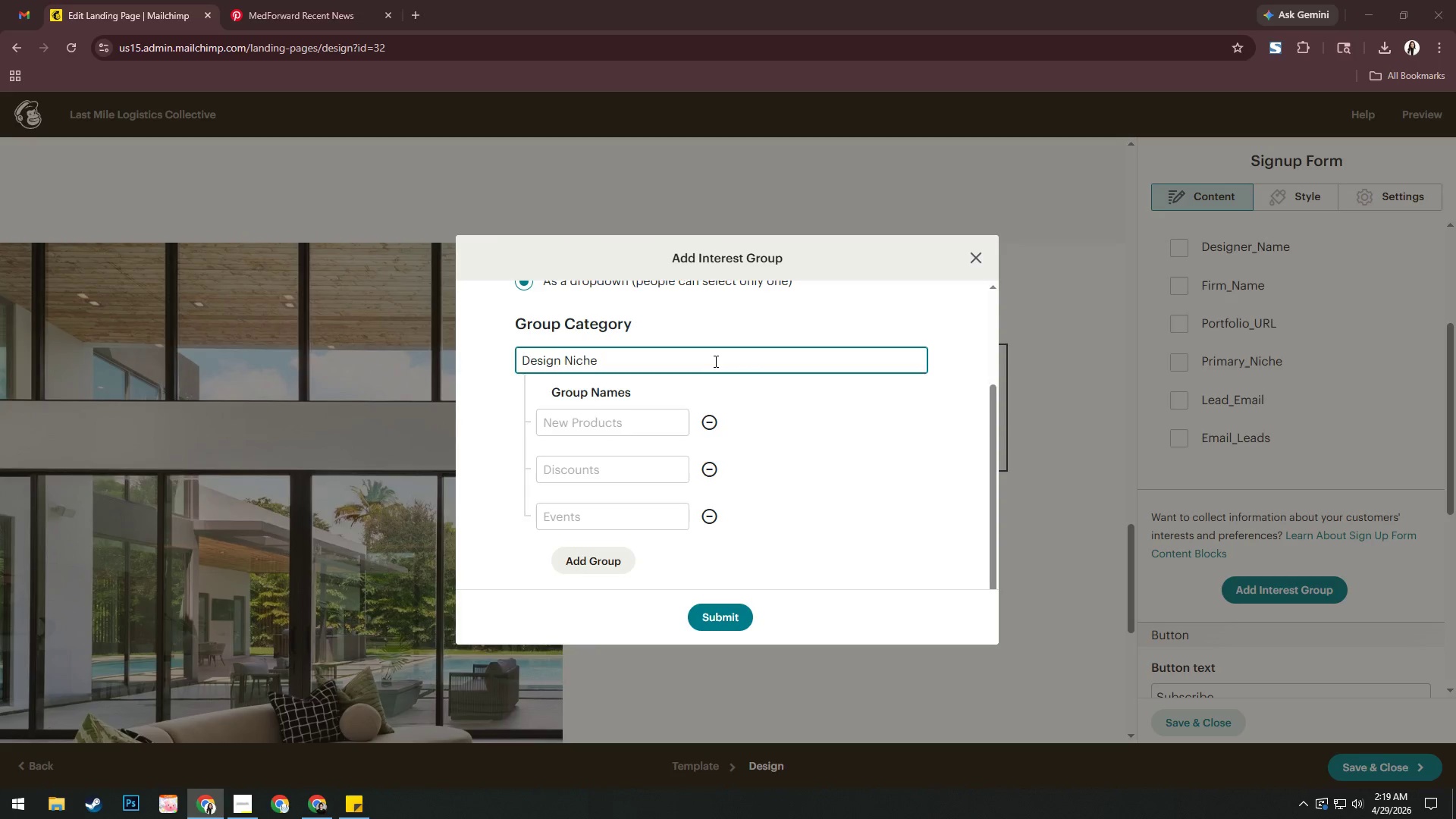 
 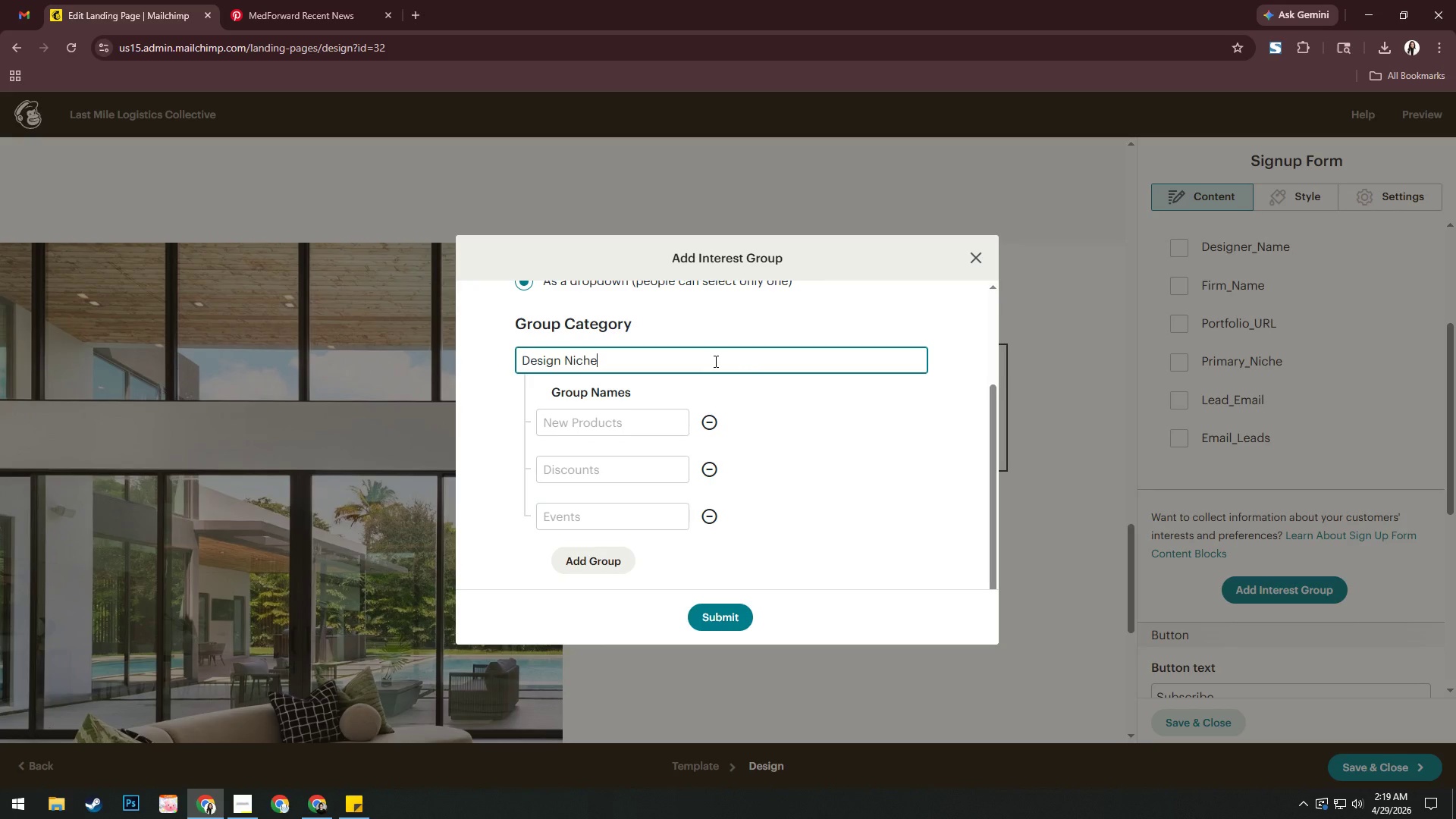 
key(Alt+AltLeft)
 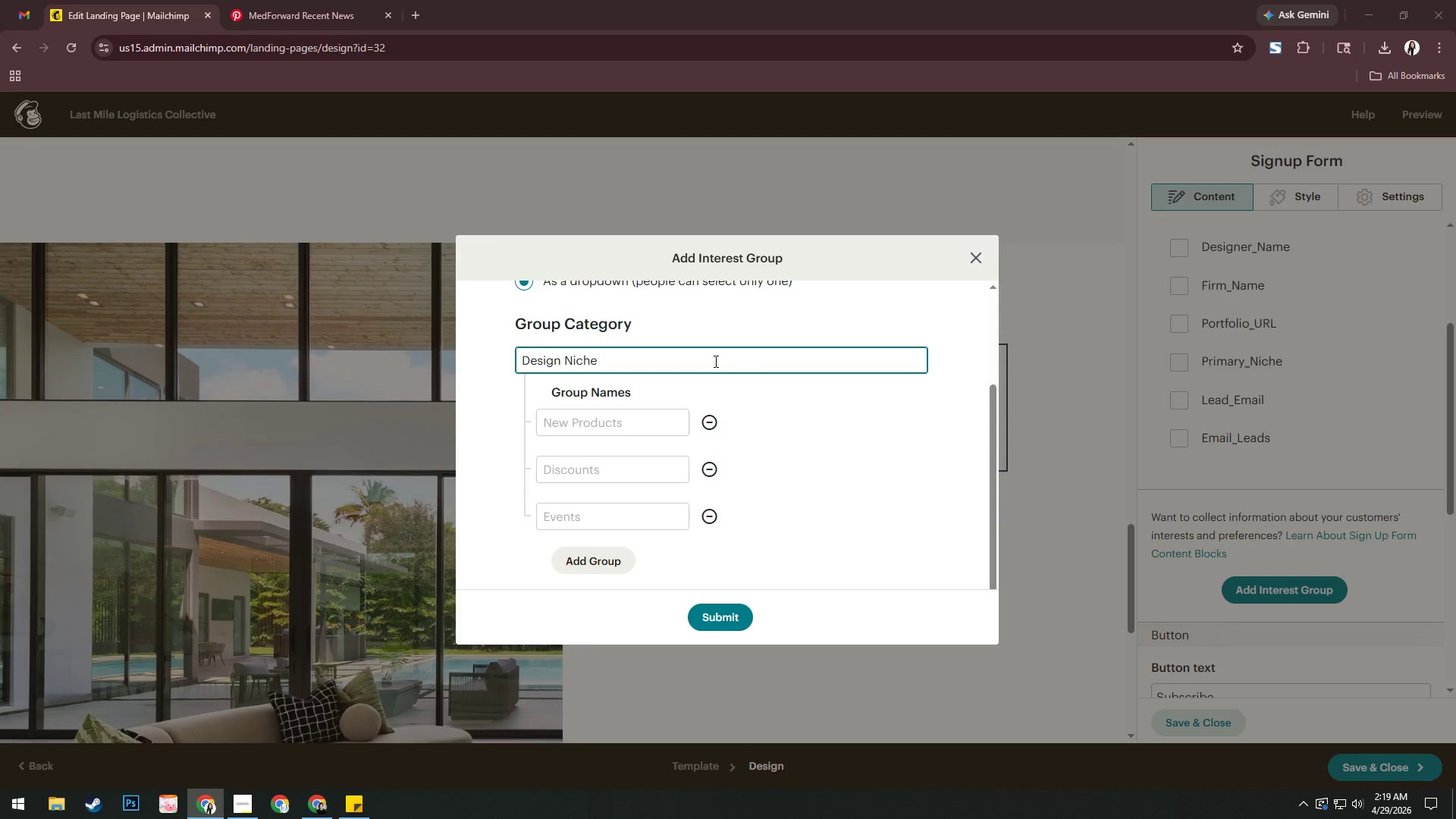 
key(Alt+Tab)